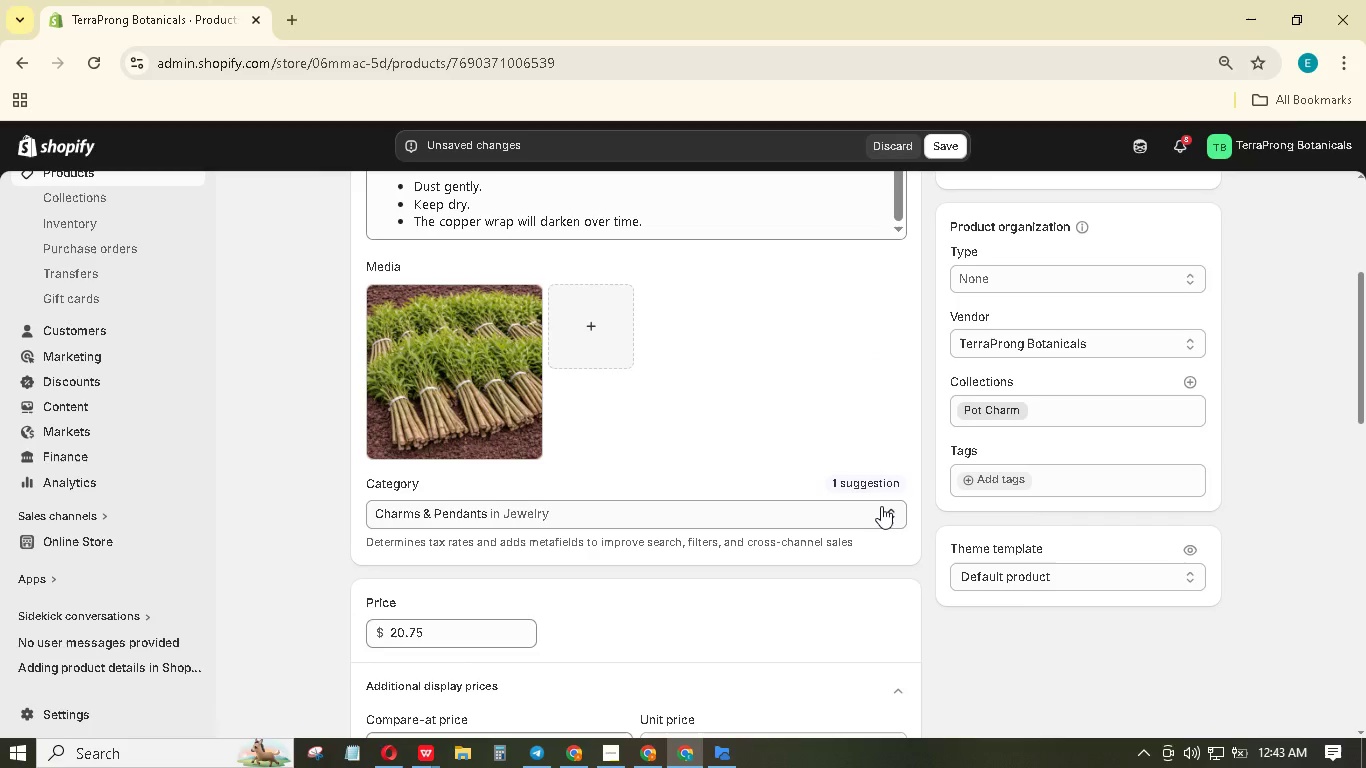 
left_click([970, 474])
 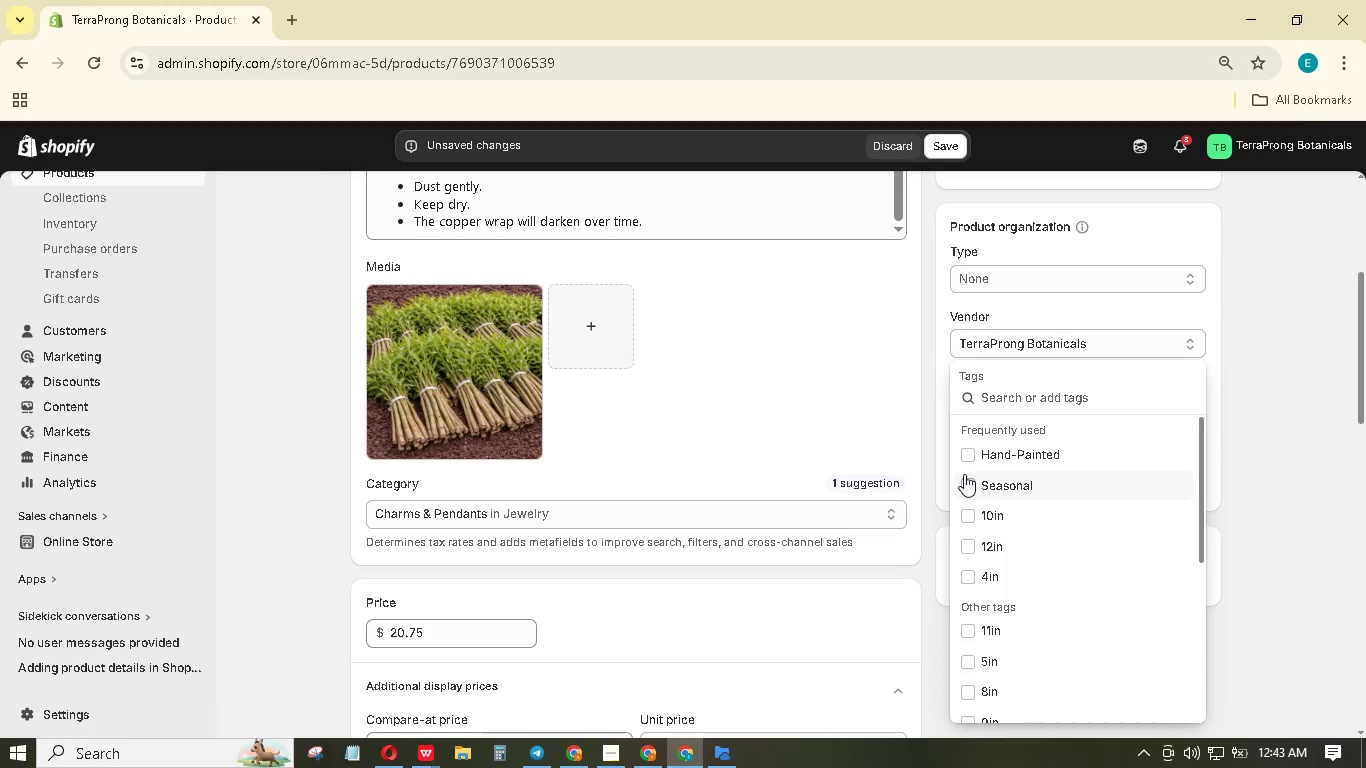 
wait(5.7)
 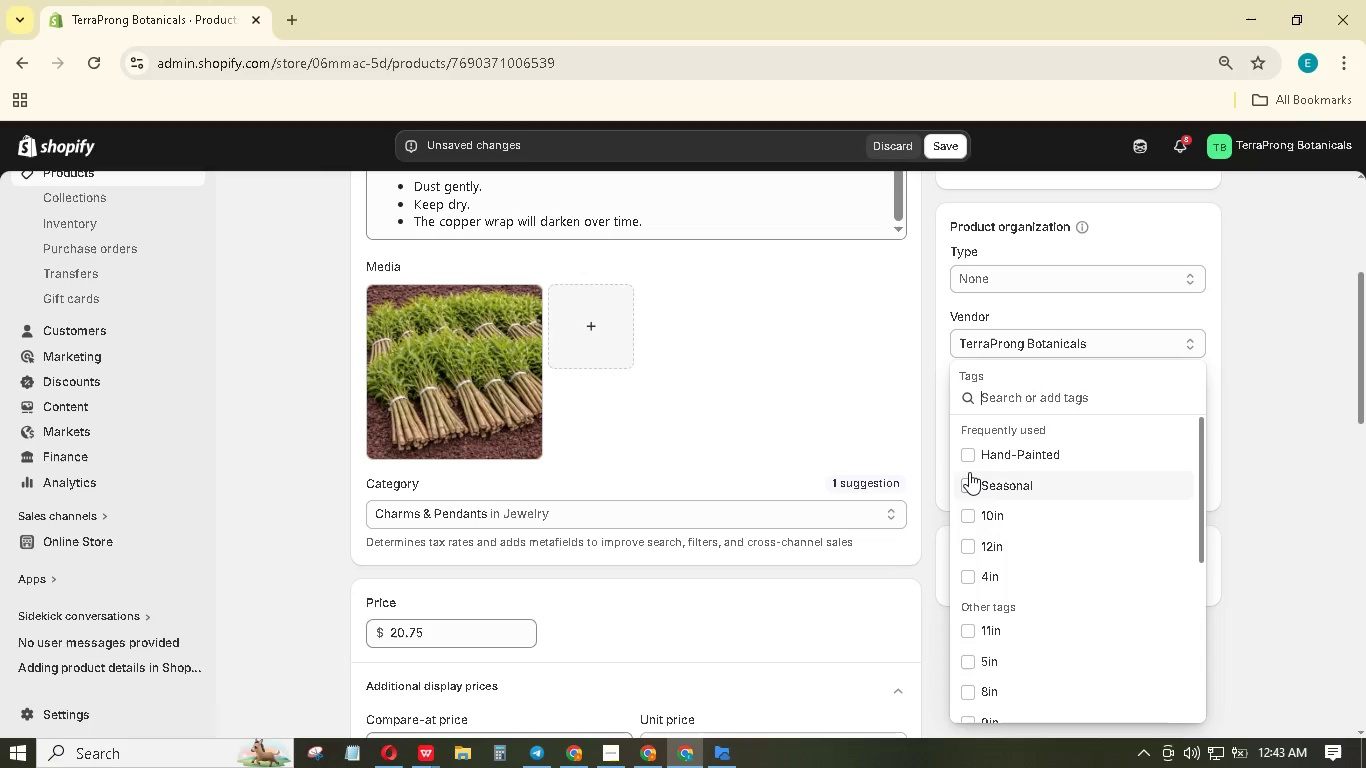 
scroll: coordinate [1012, 495], scroll_direction: down, amount: 4.0
 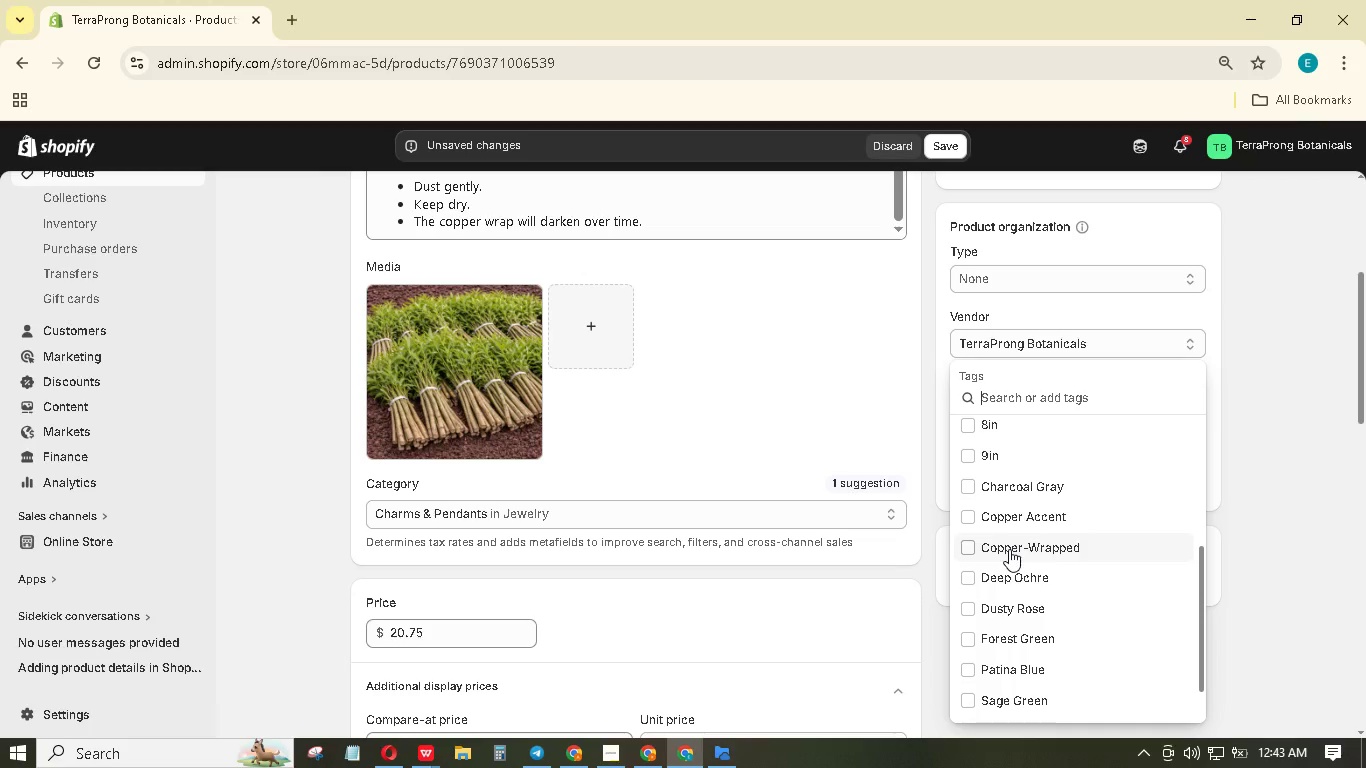 
left_click([1009, 549])
 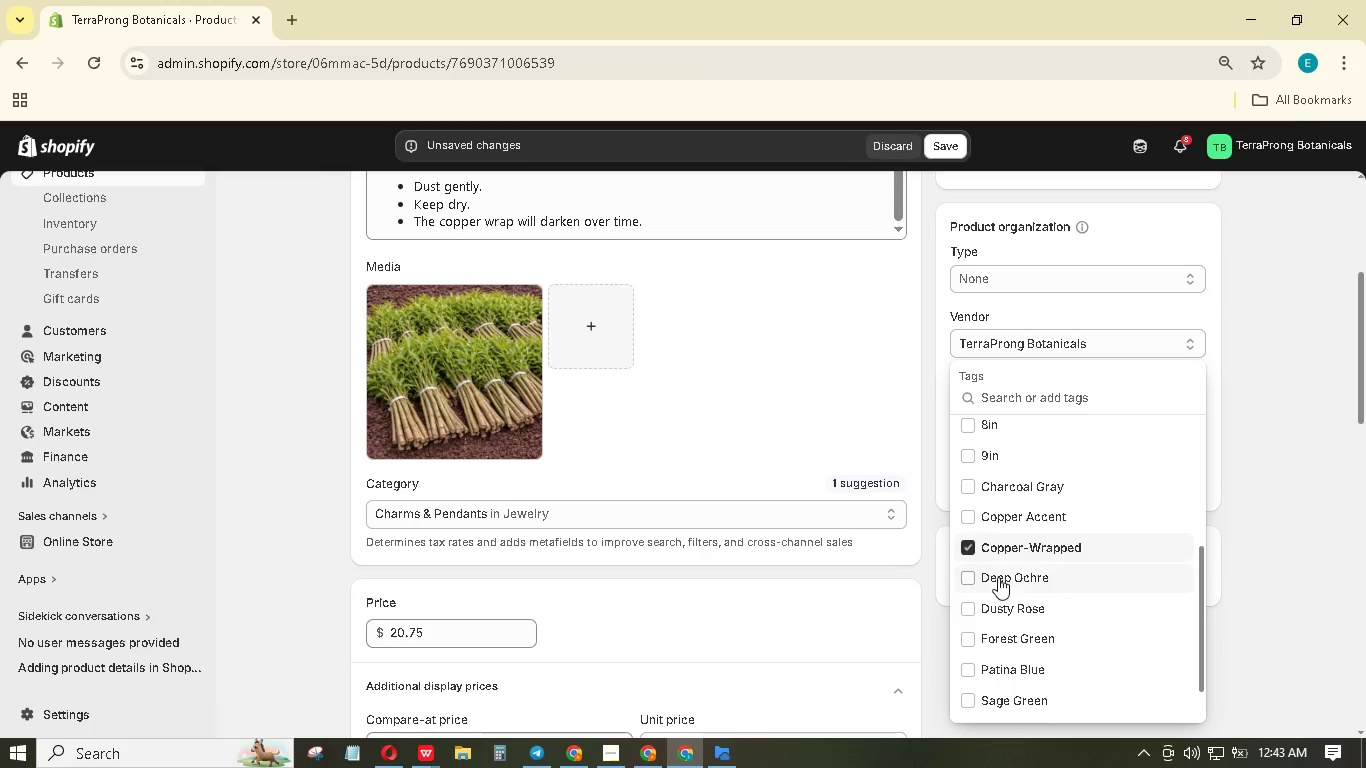 
left_click([1010, 696])
 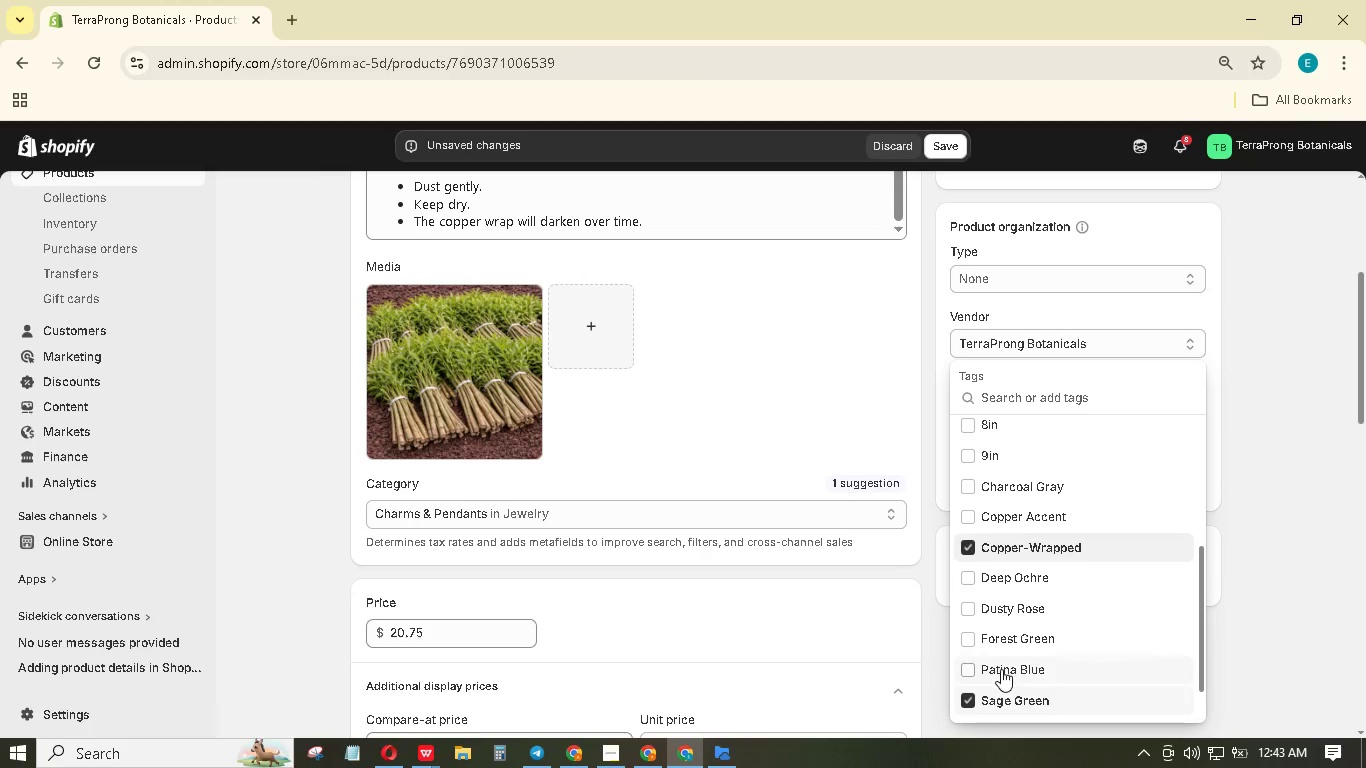 
scroll: coordinate [997, 517], scroll_direction: up, amount: 1.0
 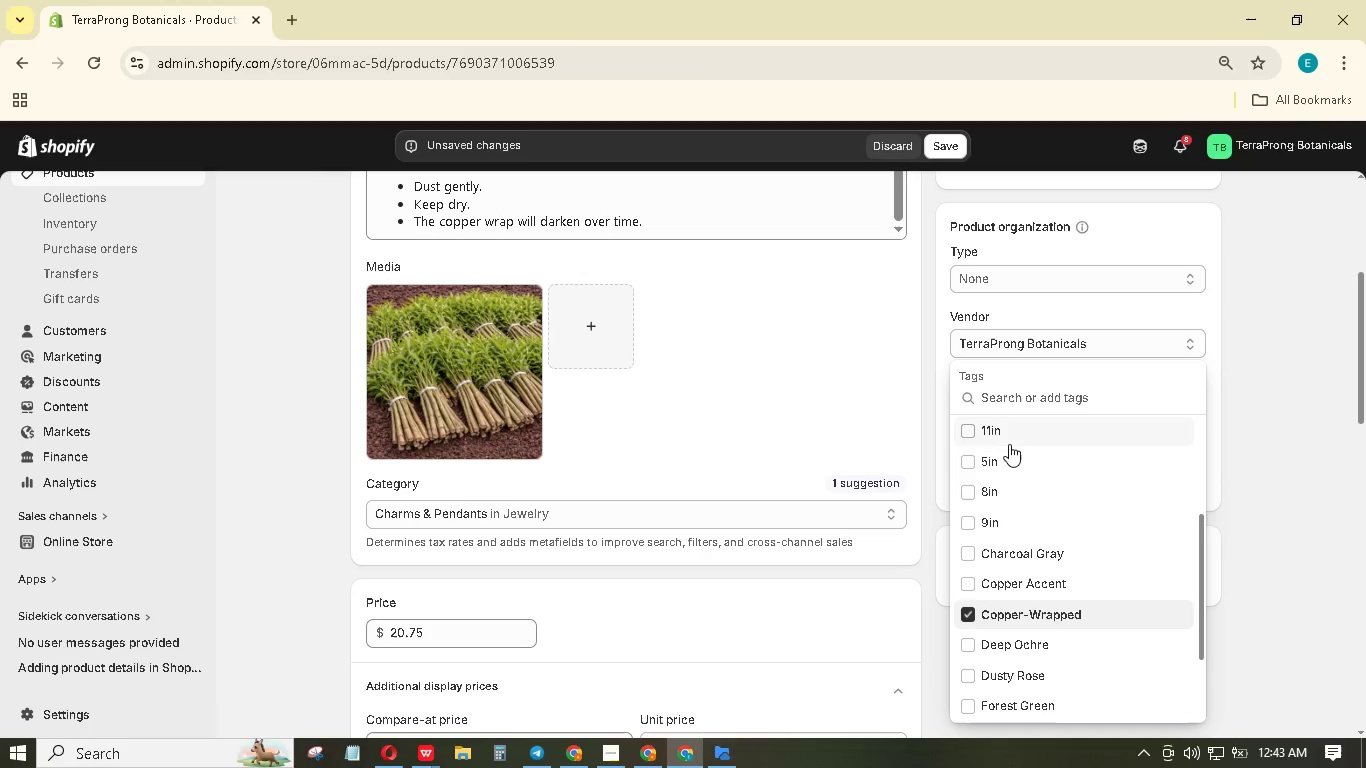 
left_click([1013, 437])
 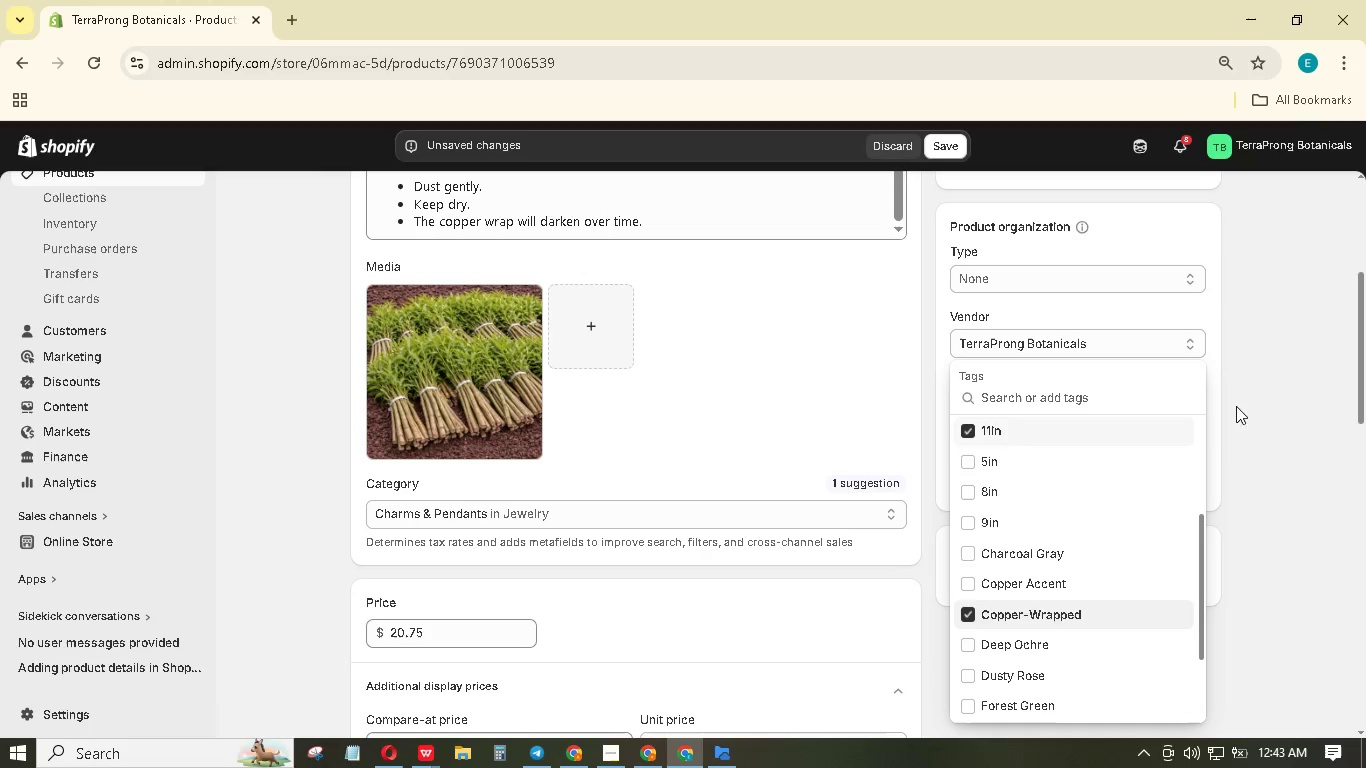 
left_click([1269, 367])
 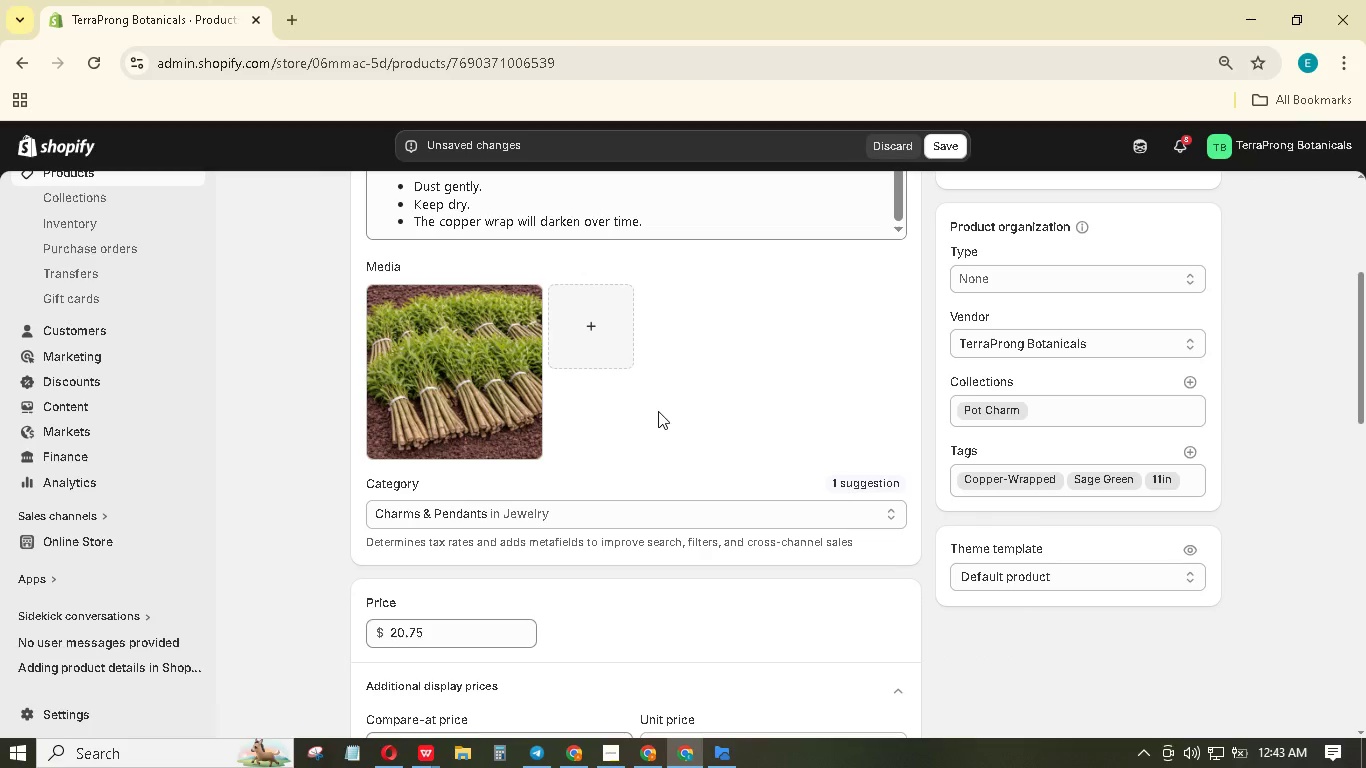 
scroll: coordinate [658, 411], scroll_direction: down, amount: 6.0
 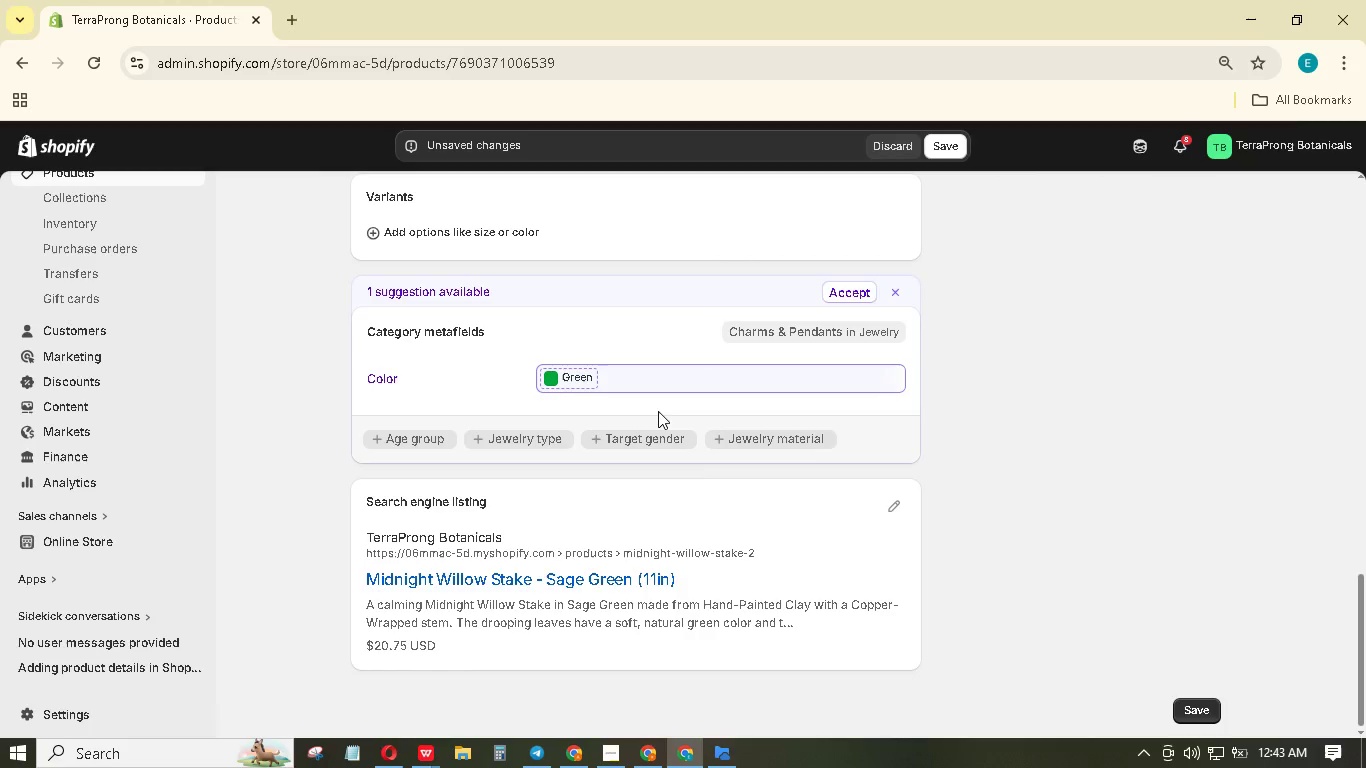 
left_click([899, 501])
 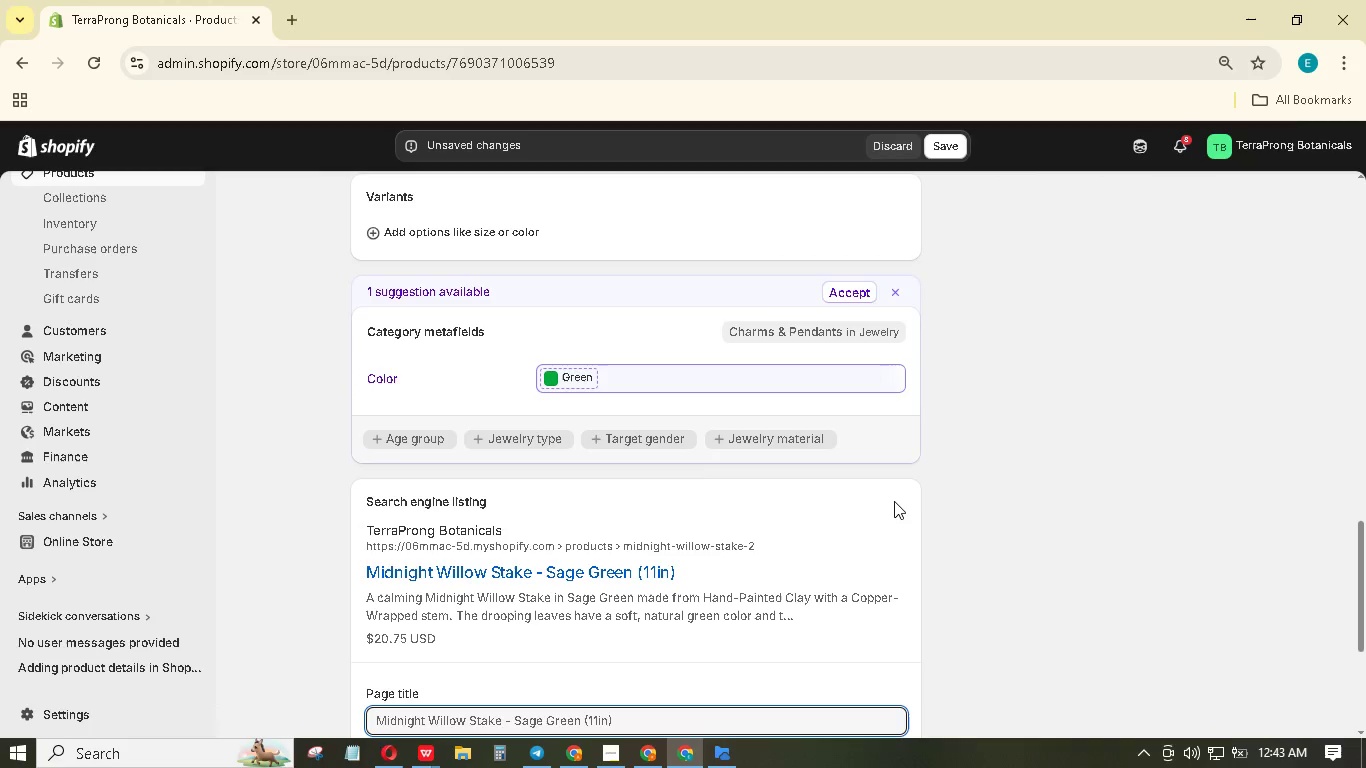 
scroll: coordinate [762, 575], scroll_direction: down, amount: 12.0
 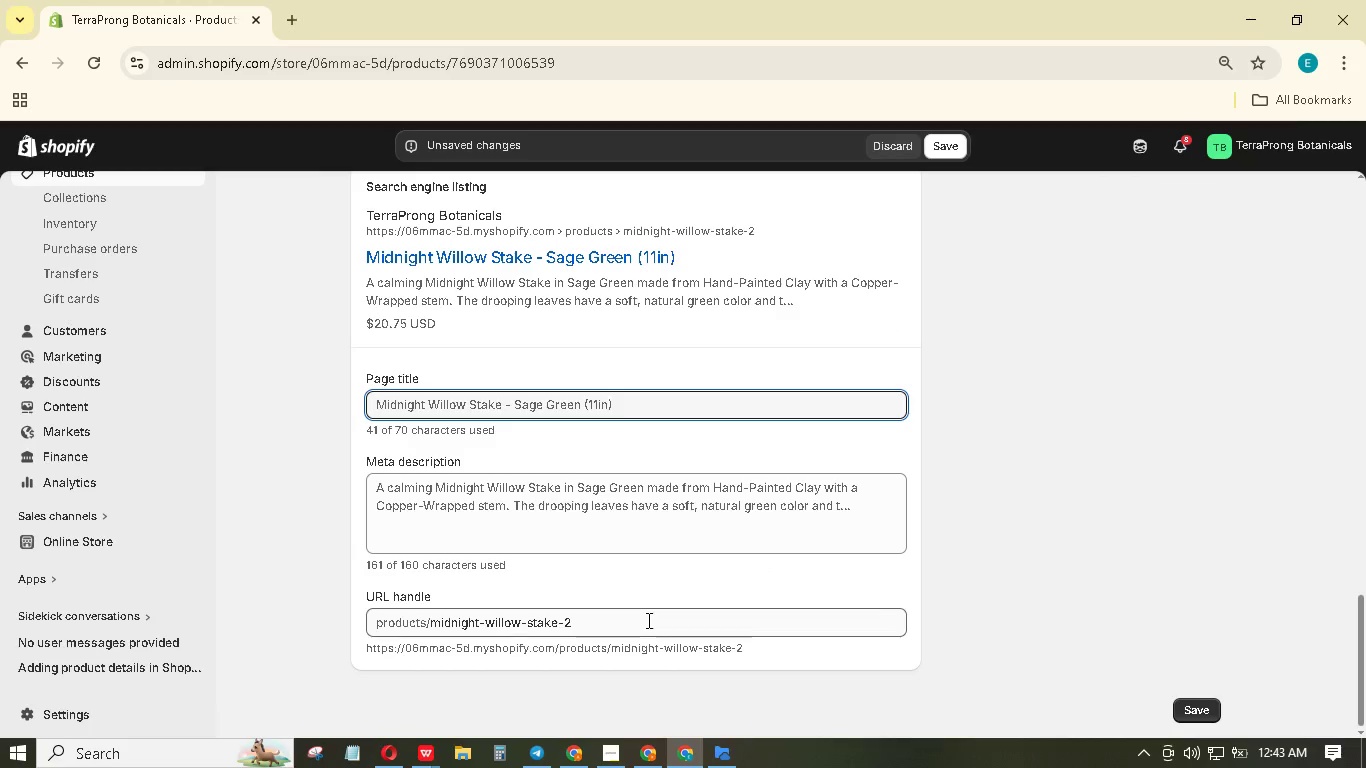 
left_click([647, 620])
 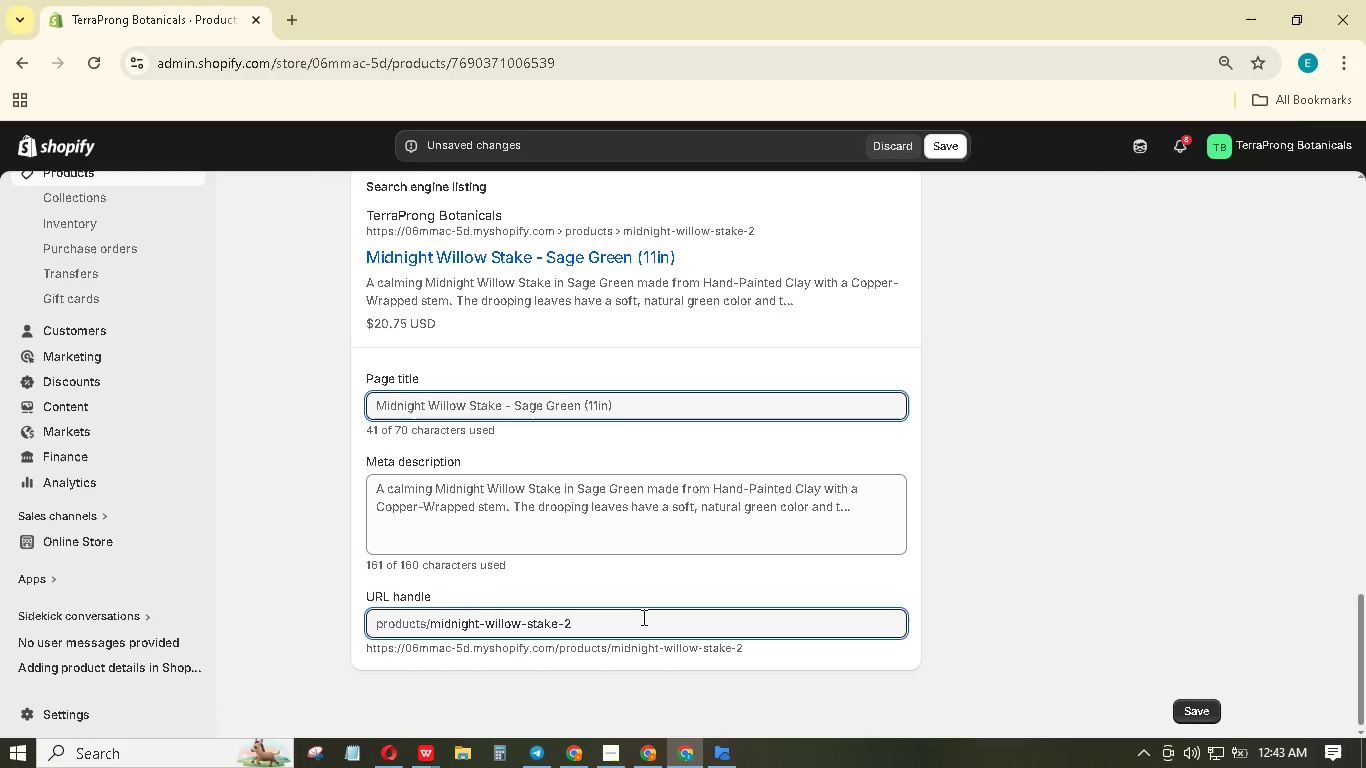 
key(Backspace)
type(11in)
 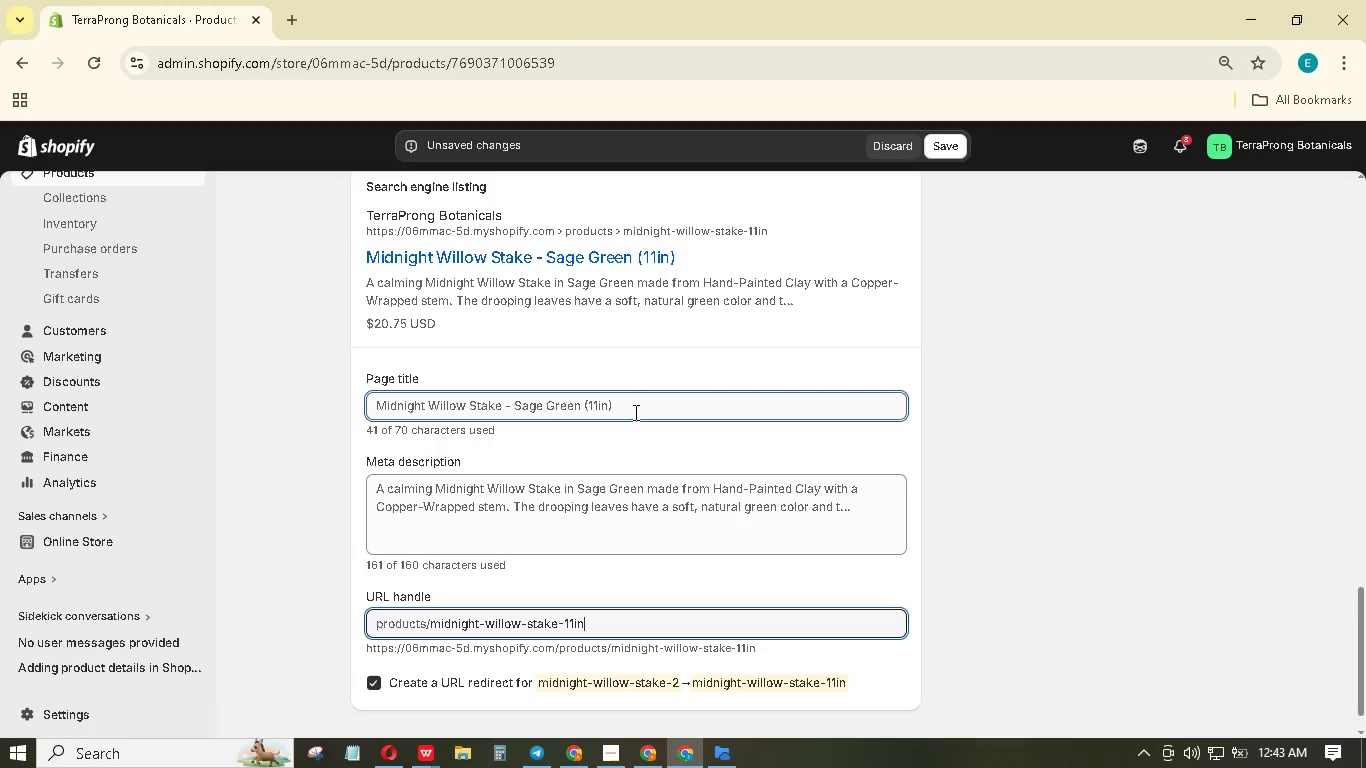 
left_click([634, 411])
 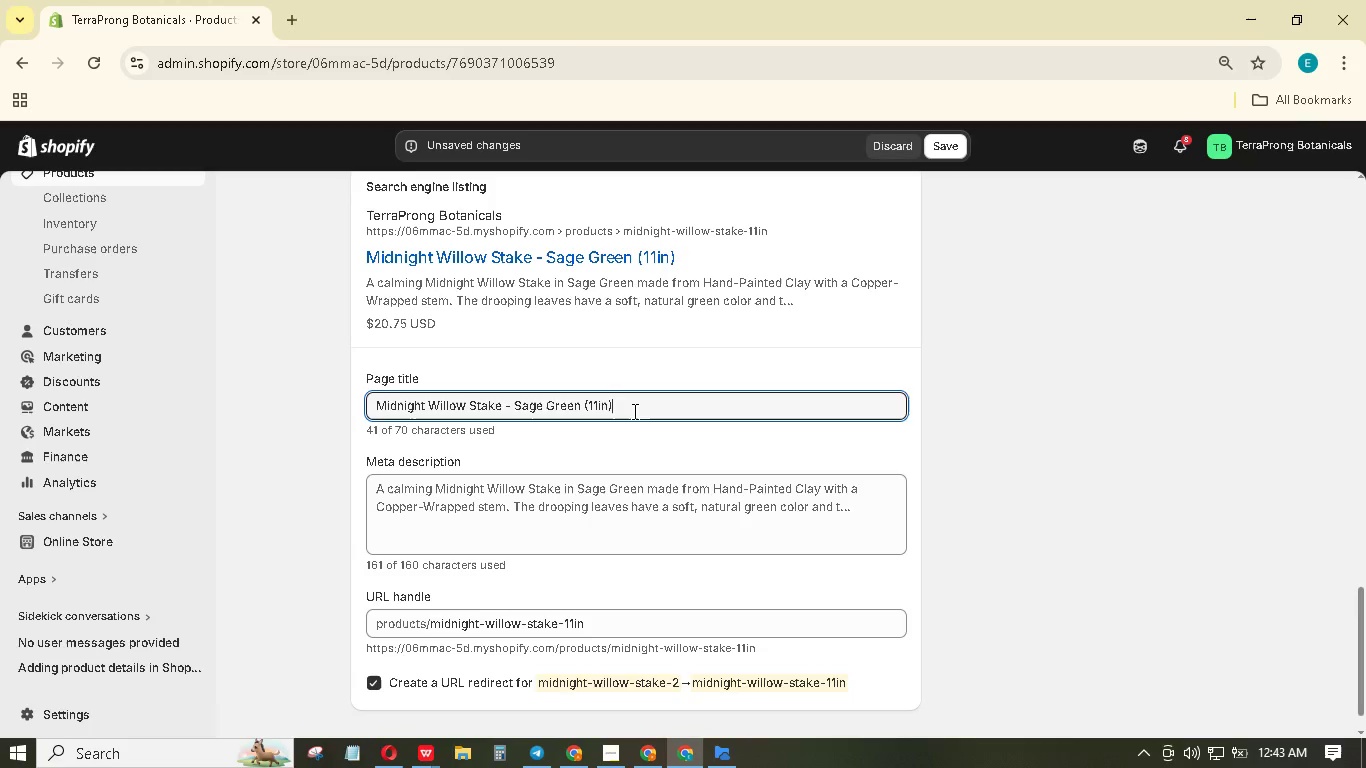 
key(Backspace)
 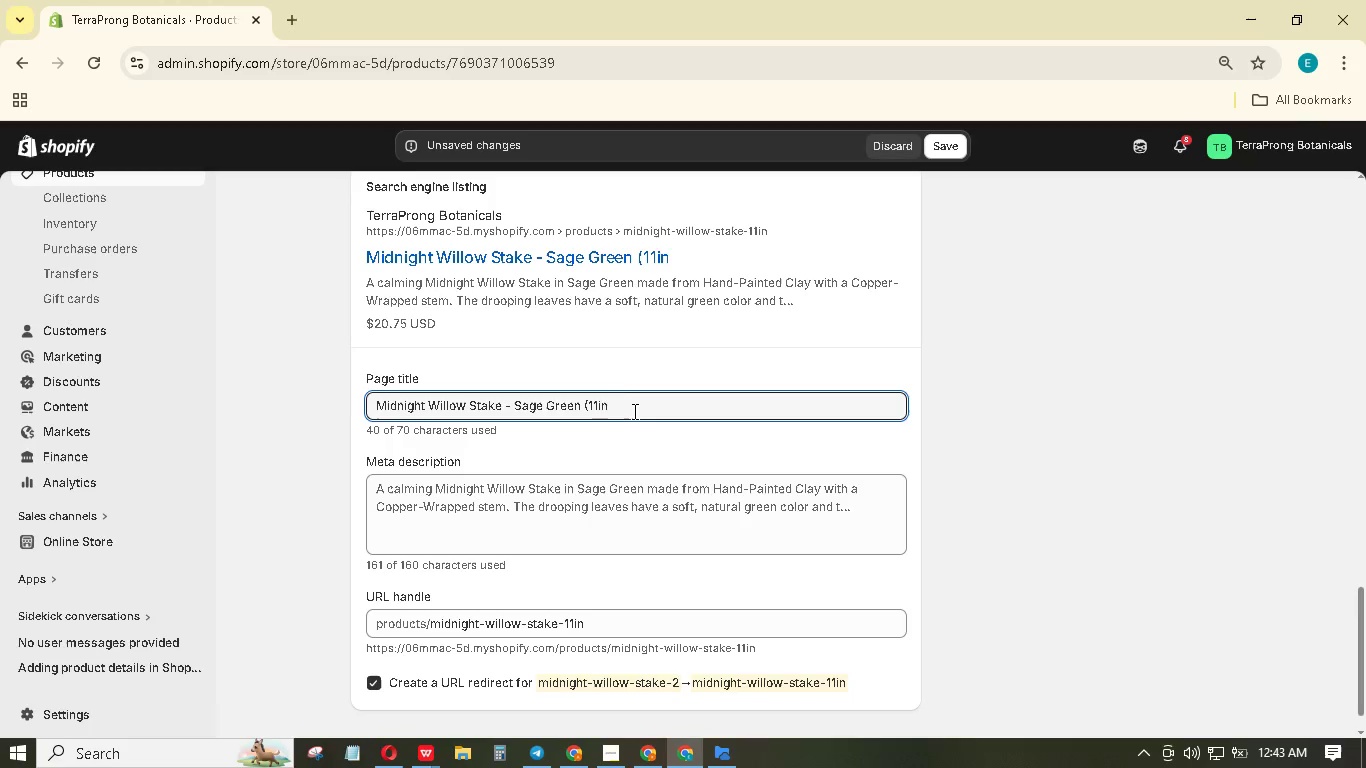 
key(Backspace)
 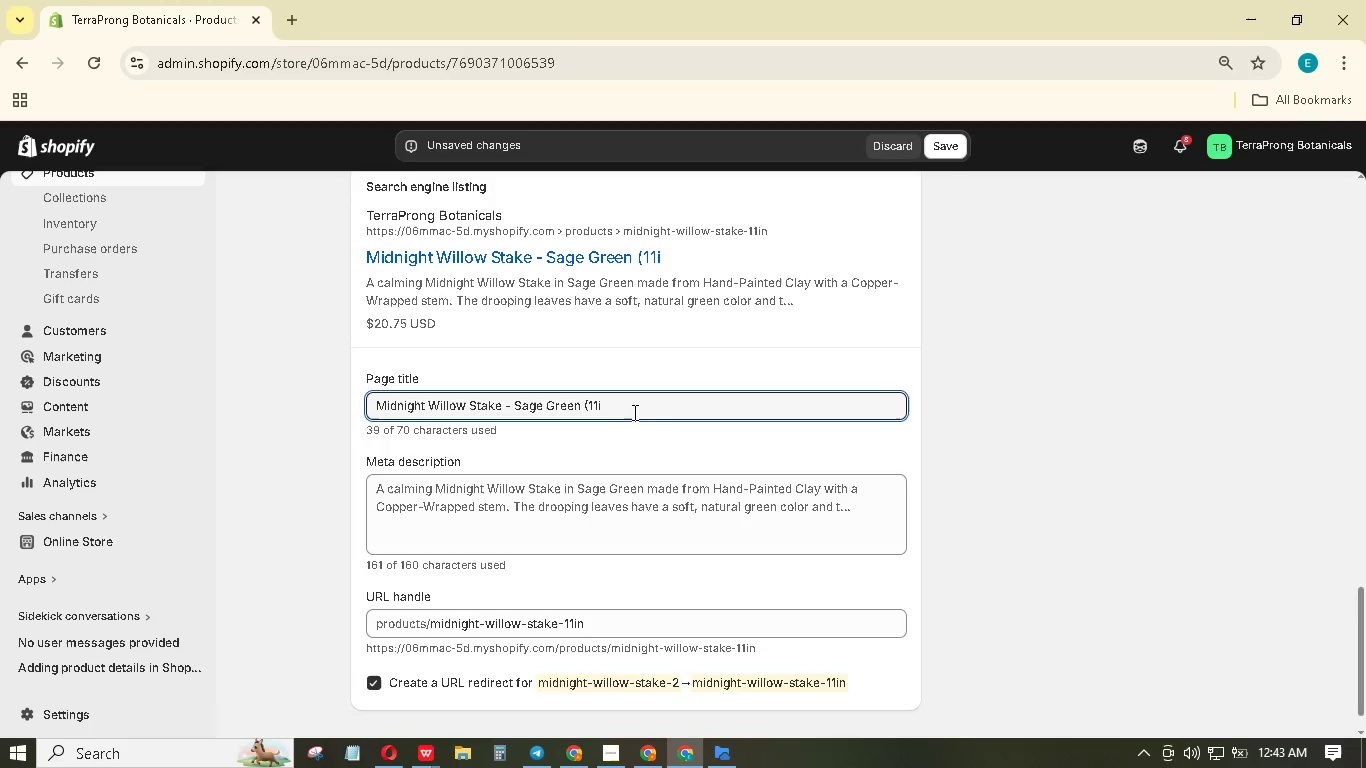 
key(Backspace)
 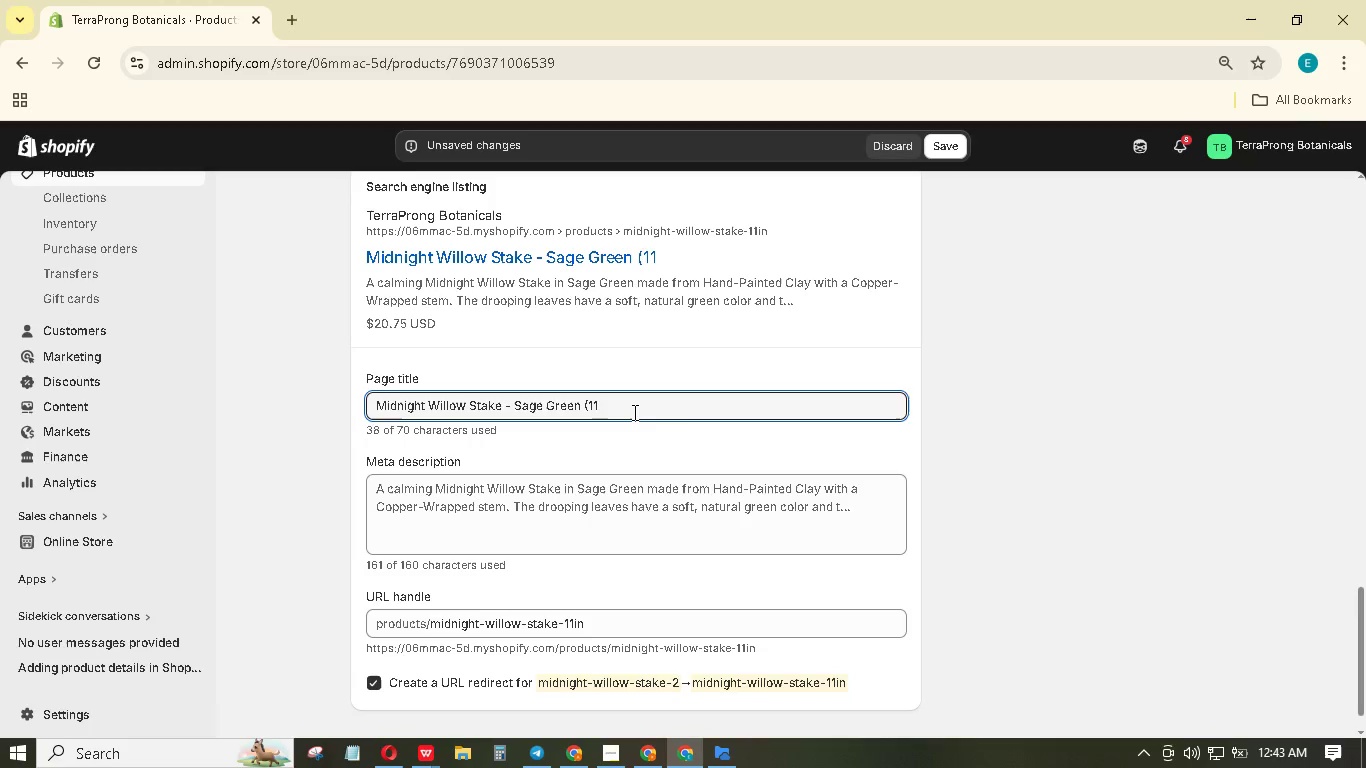 
key(Backspace)
 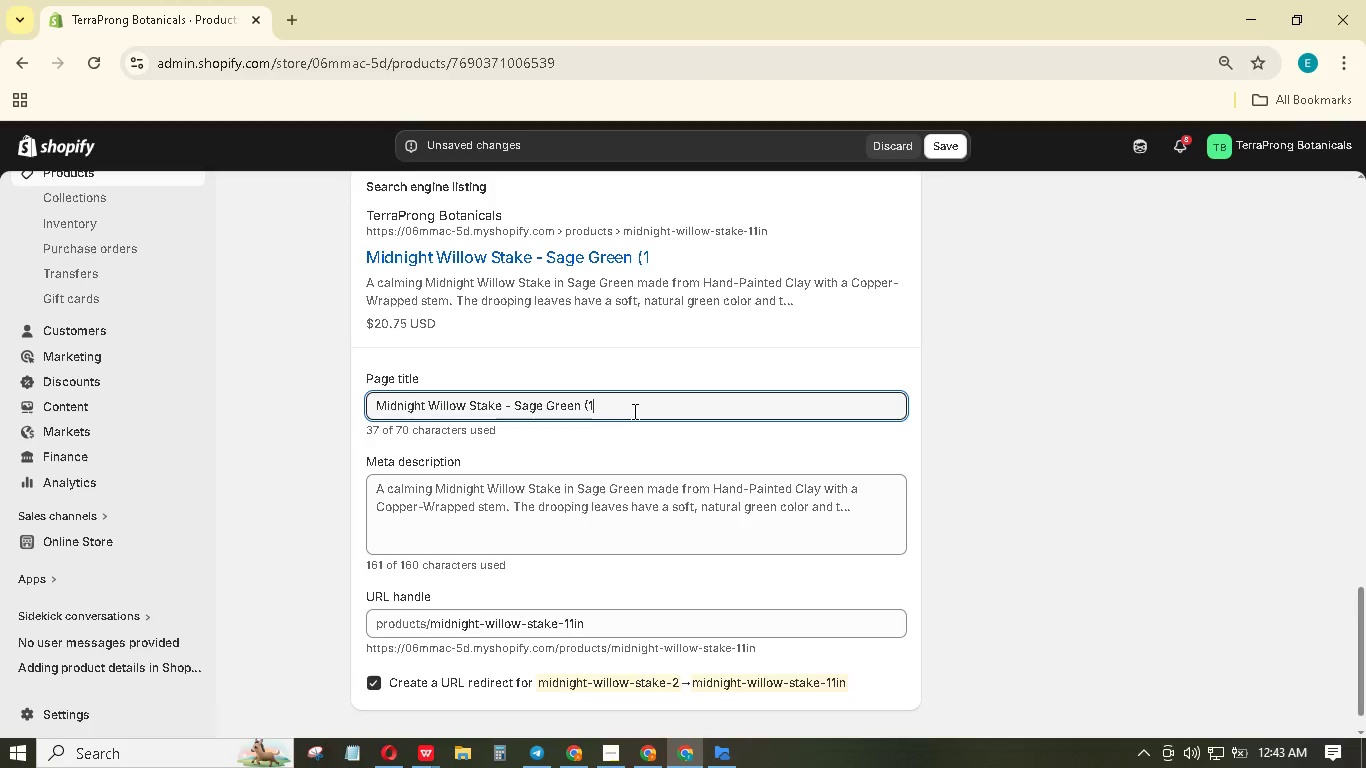 
wait(5.64)
 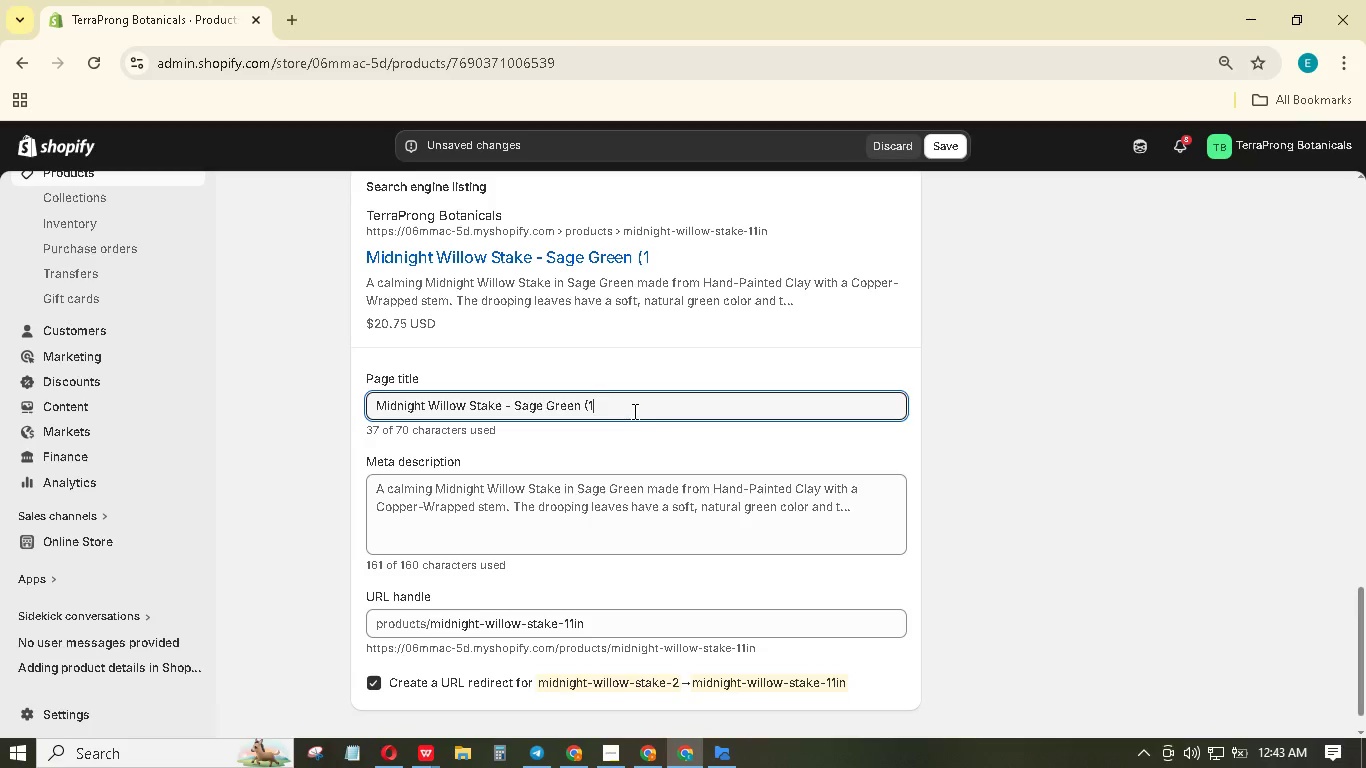 
type(1in))
 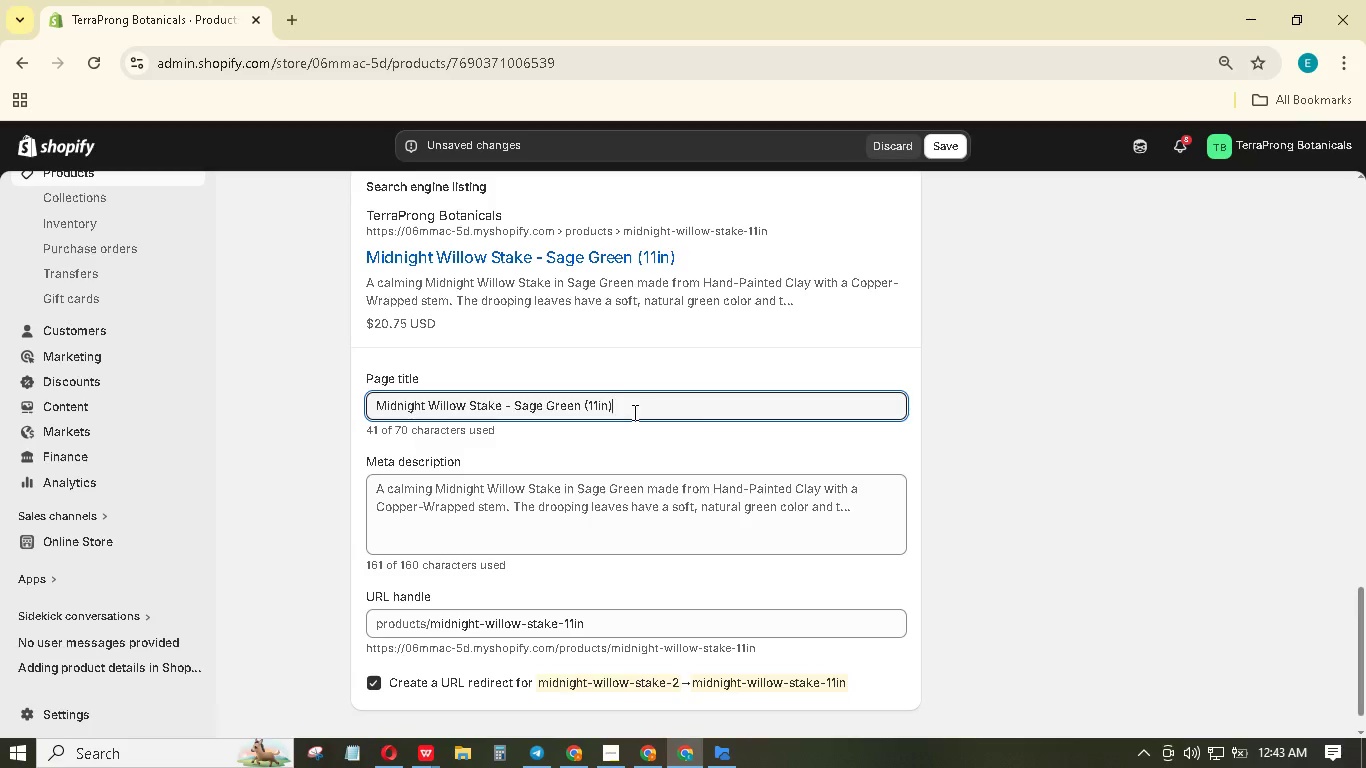 
key(Space)
 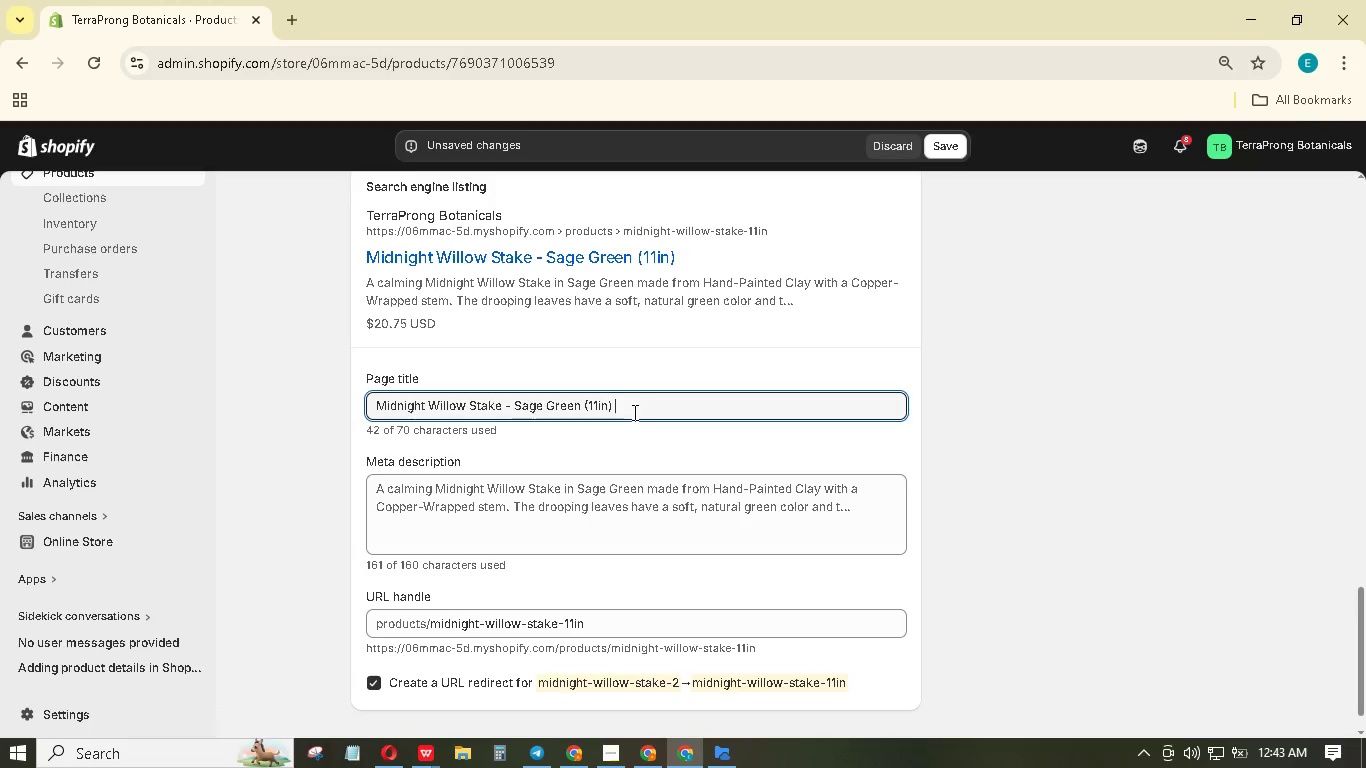 
key(Minus)
 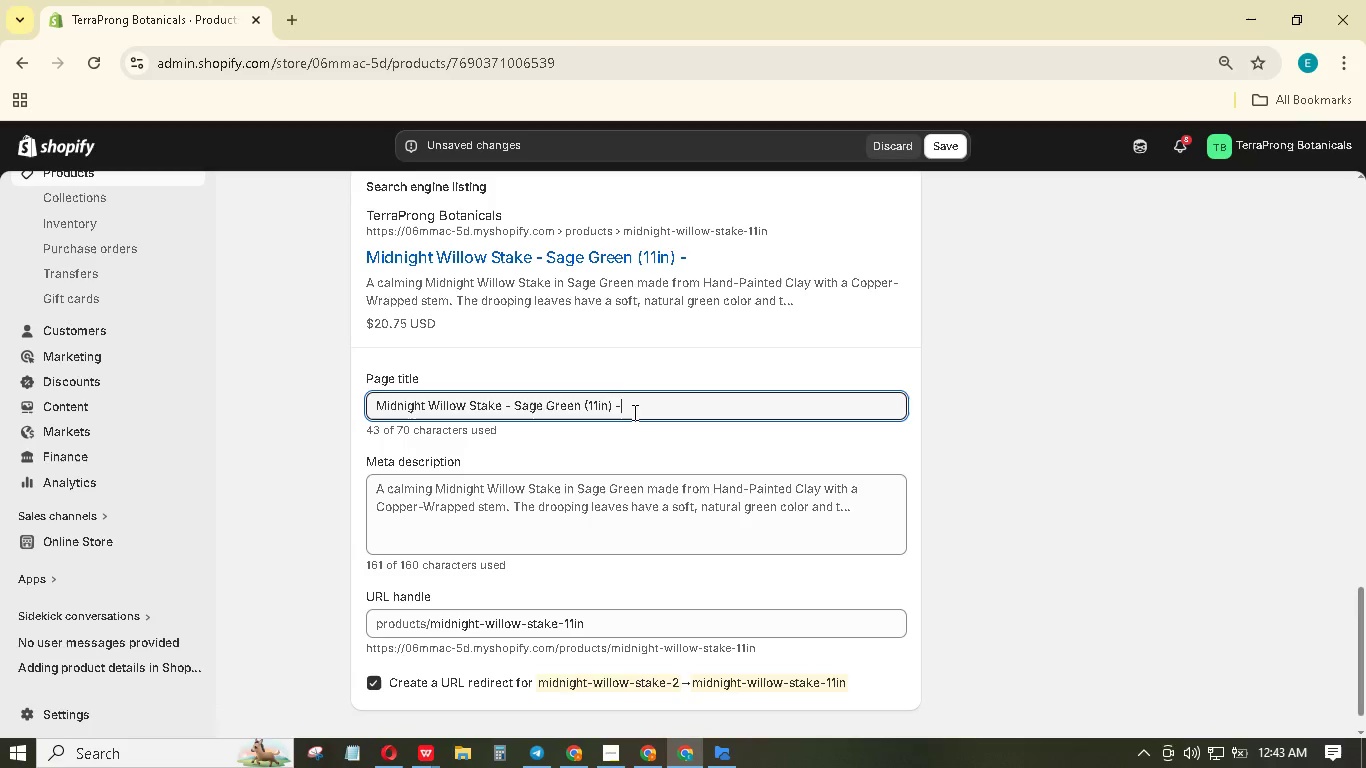 
key(Space)
 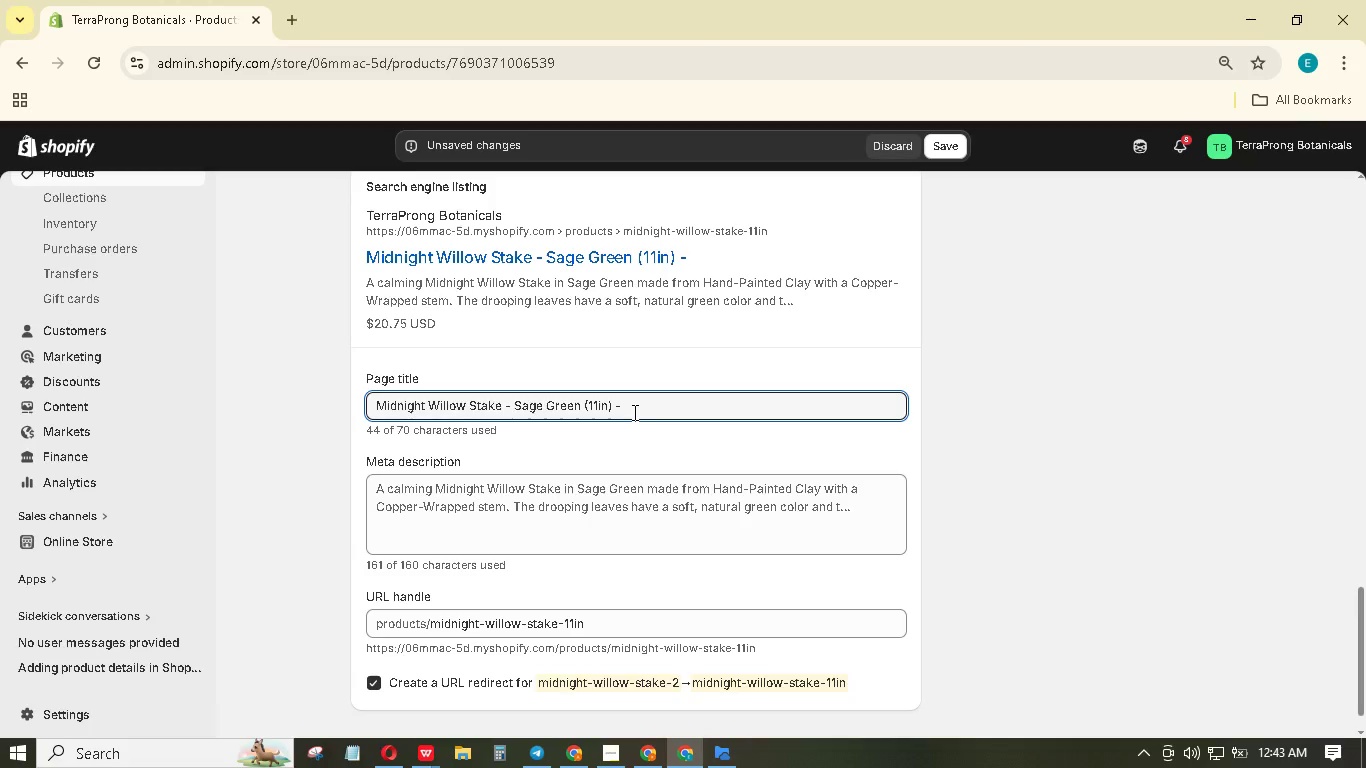 
type(TerraProm)
key(Backspace)
type(ng Botanicals)
 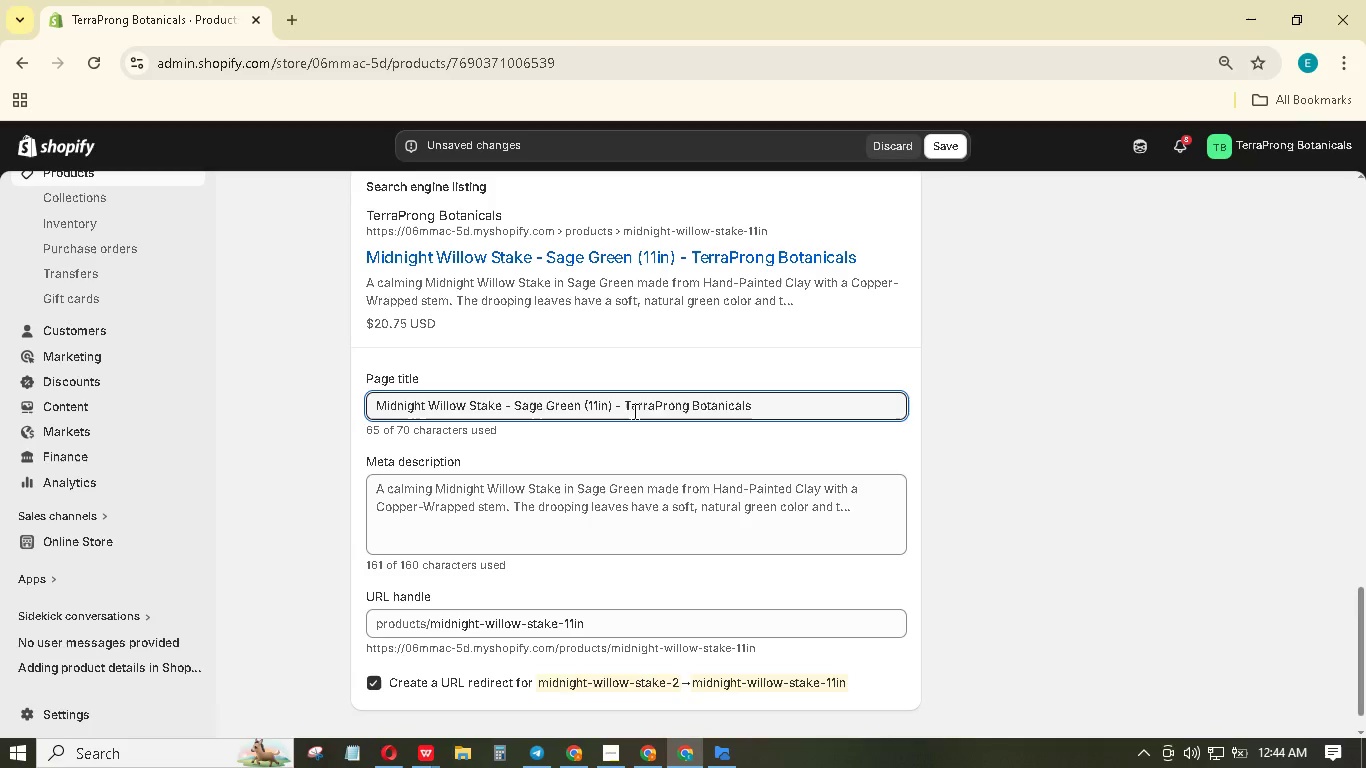 
left_click([607, 501])
 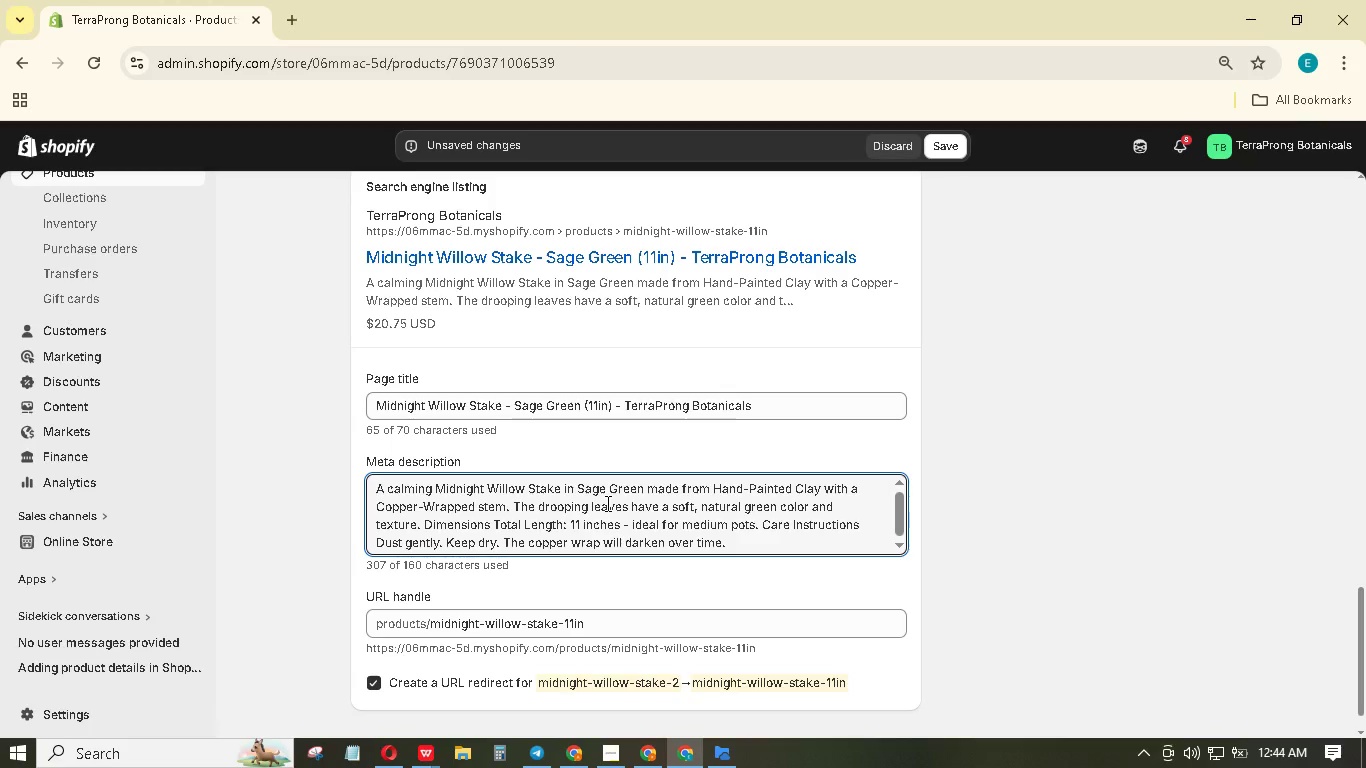 
key(Control+A)
 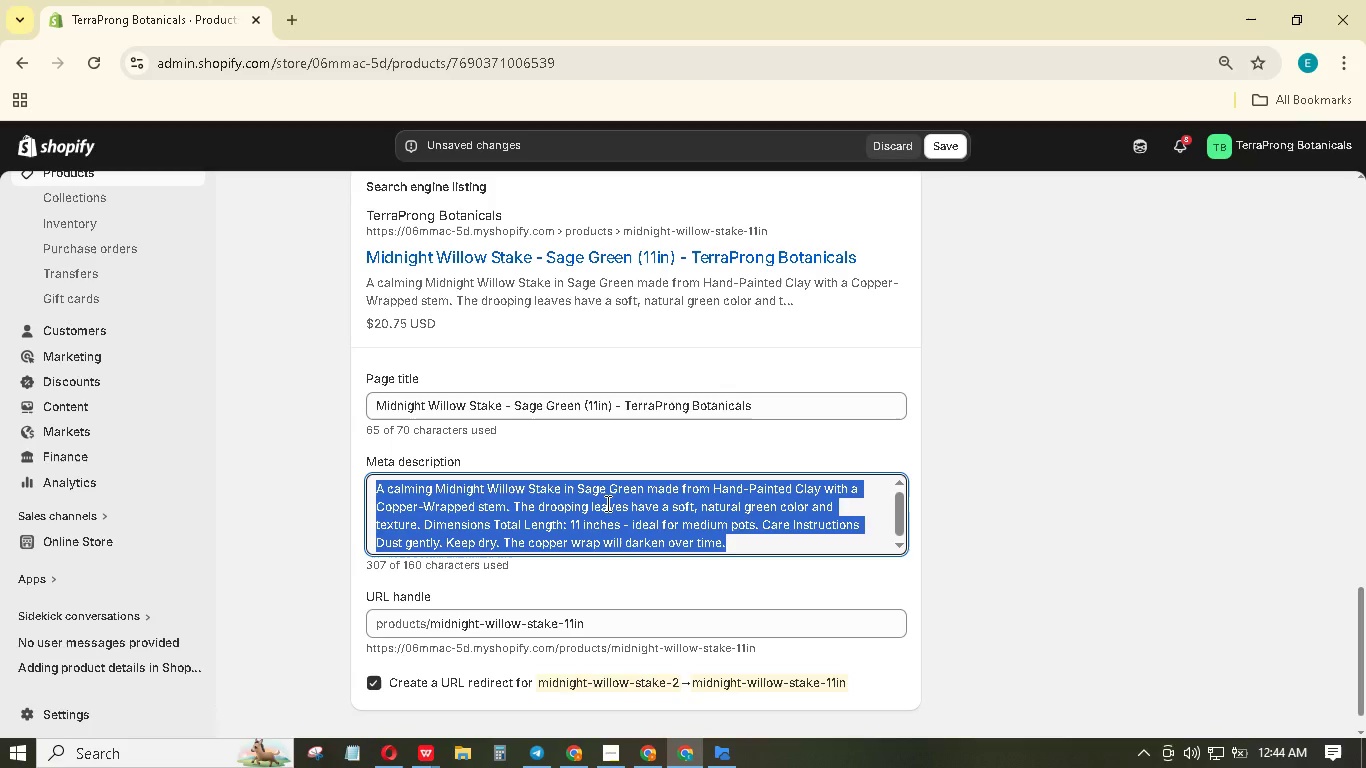 
type(Sage green hand-painted willow plant stake. Coppr-wrapped )
 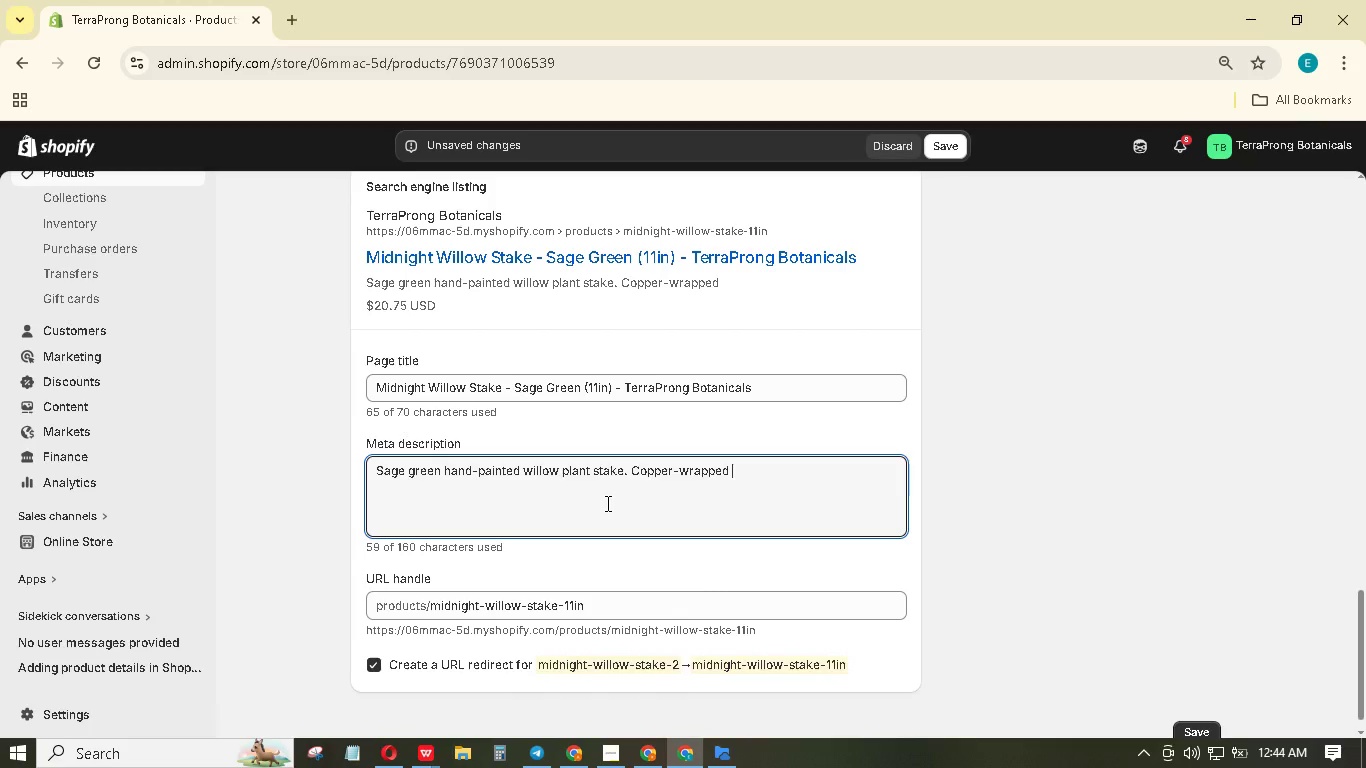 
type(detail. Calming and natural - shop now.)
 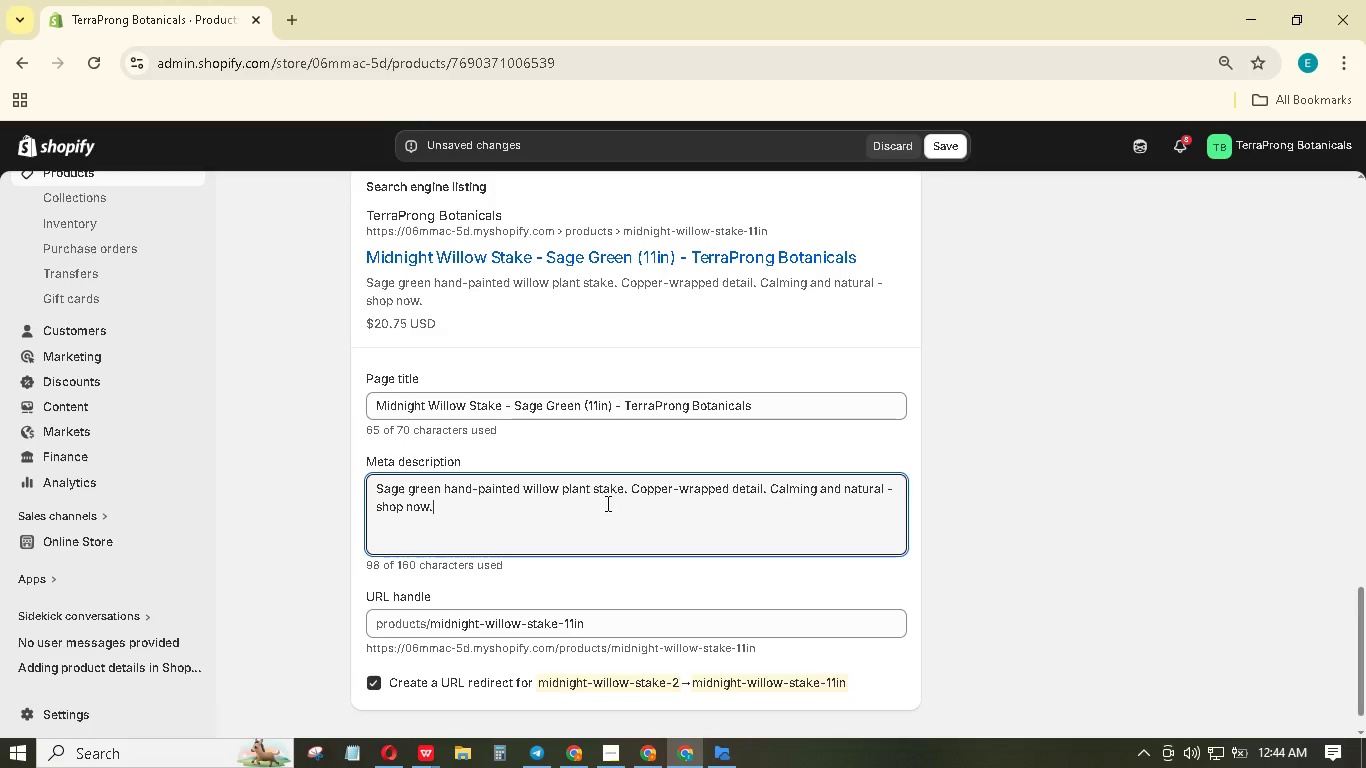 
wait(9.39)
 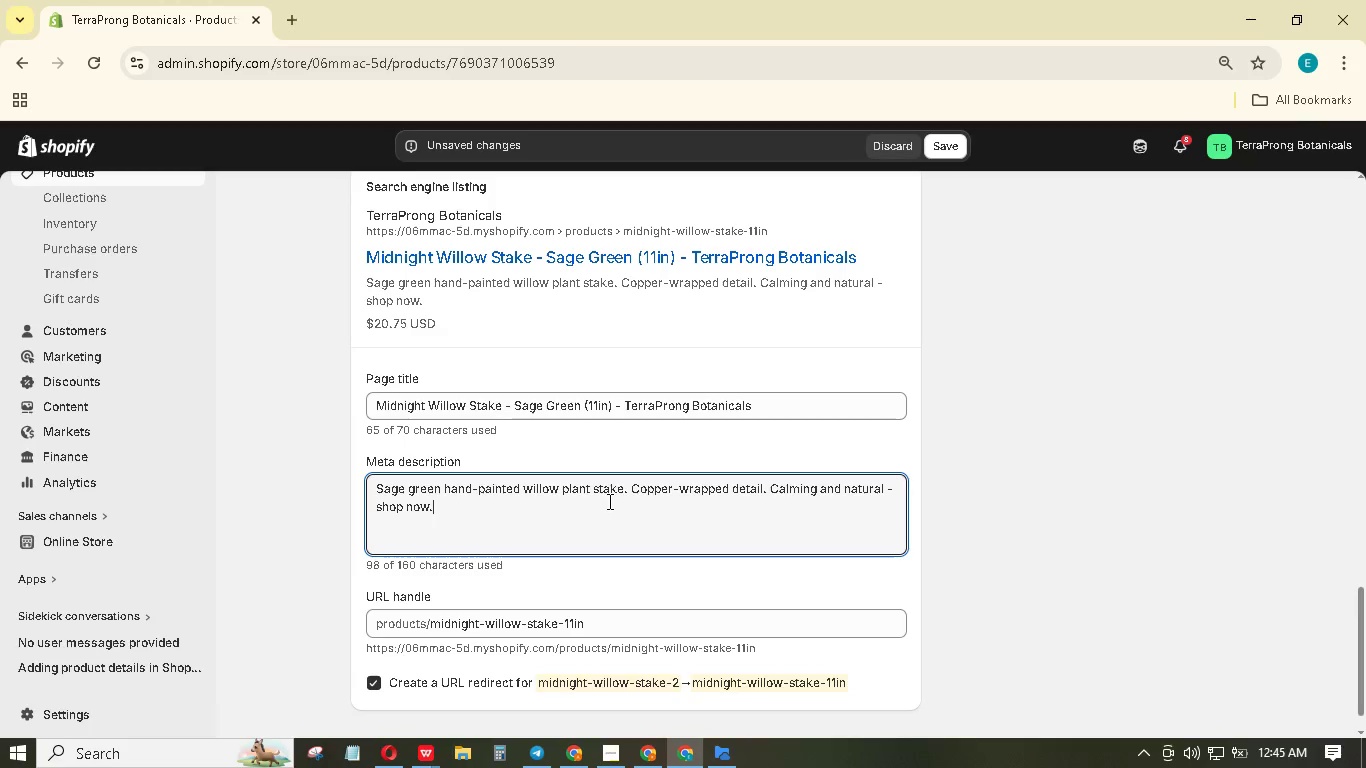 
left_click([378, 487])
 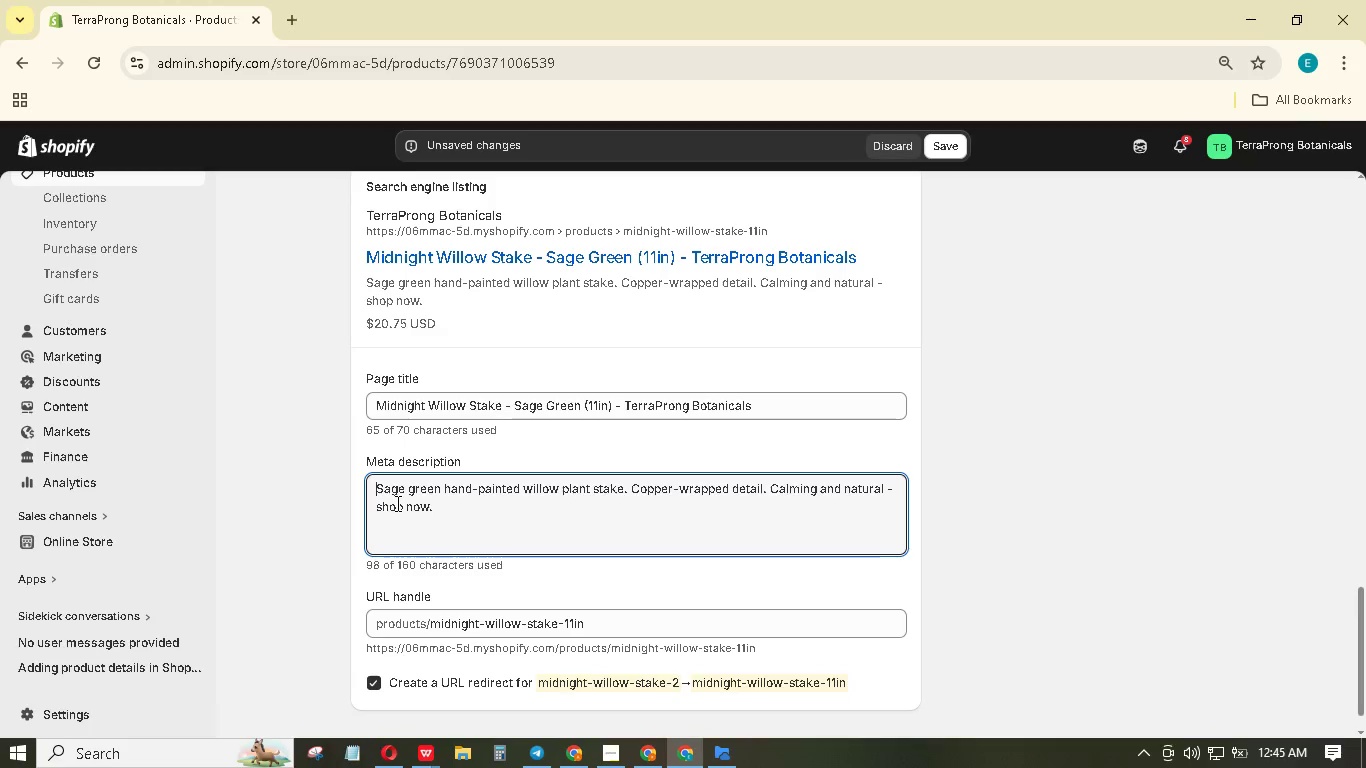 
type(11 inch )
 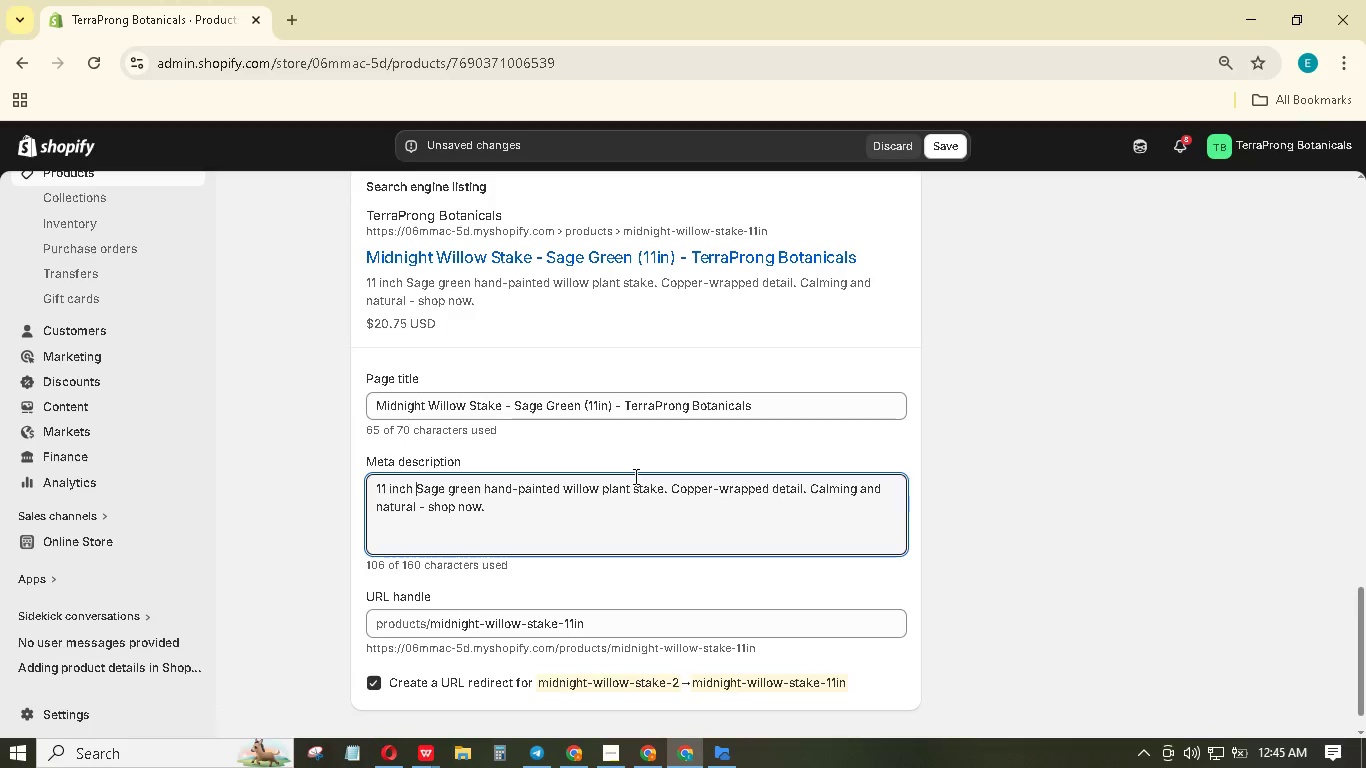 
wait(6.03)
 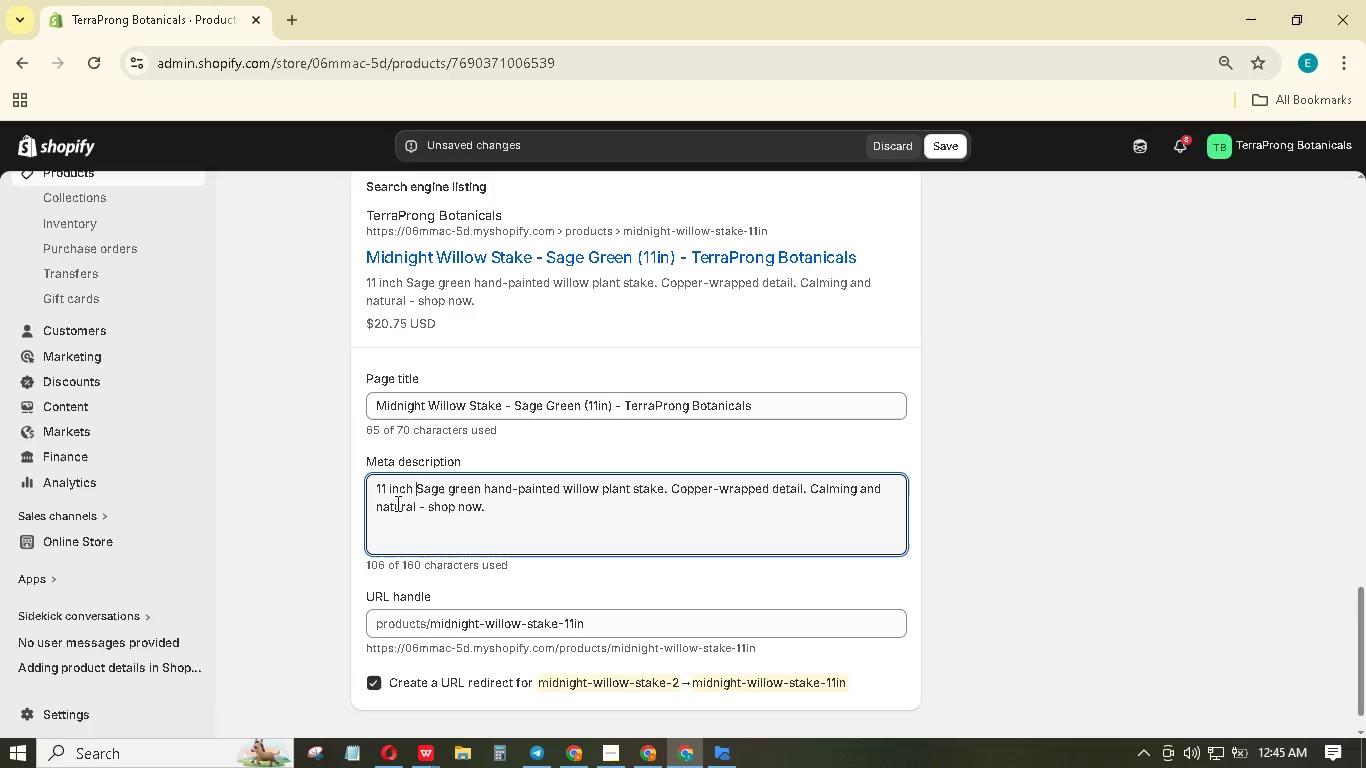 
scroll: coordinate [716, 430], scroll_direction: down, amount: 2.0
 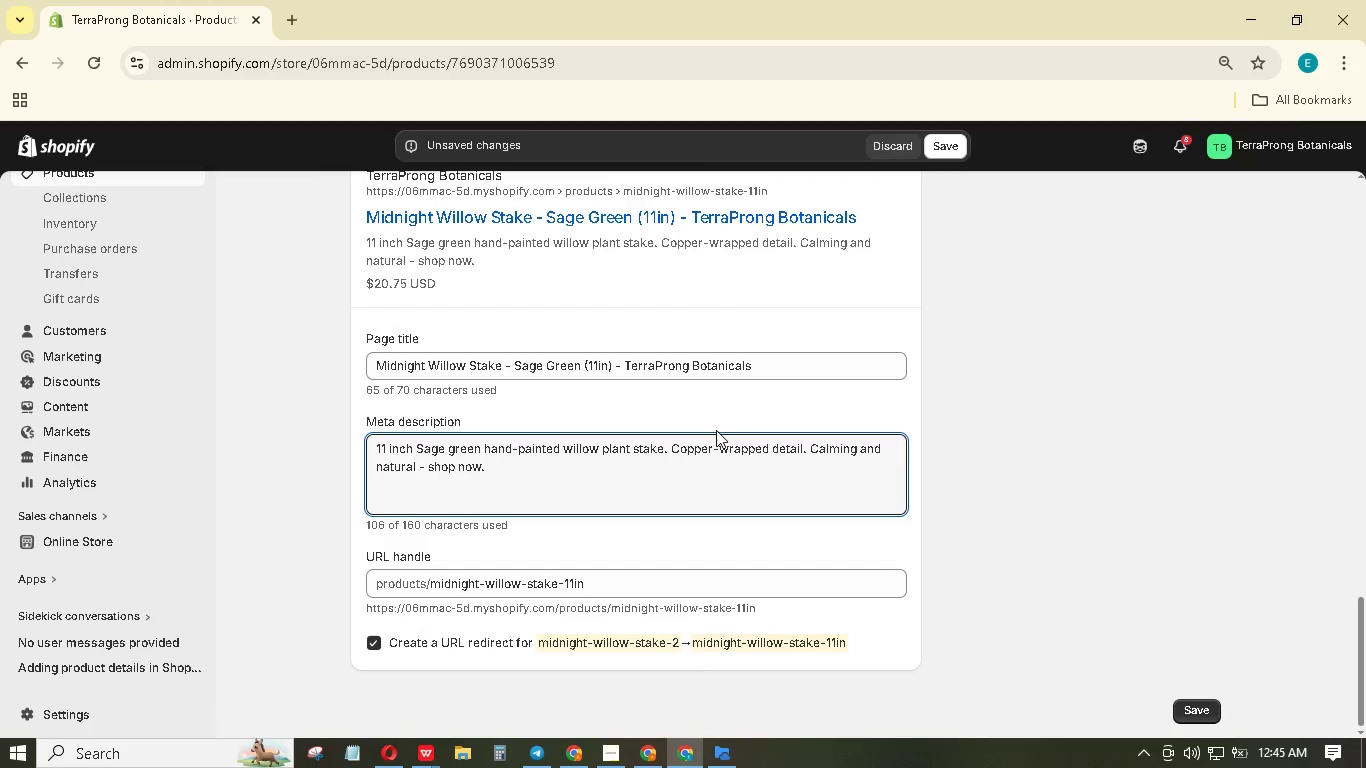 
scroll: coordinate [716, 430], scroll_direction: up, amount: 12.0
 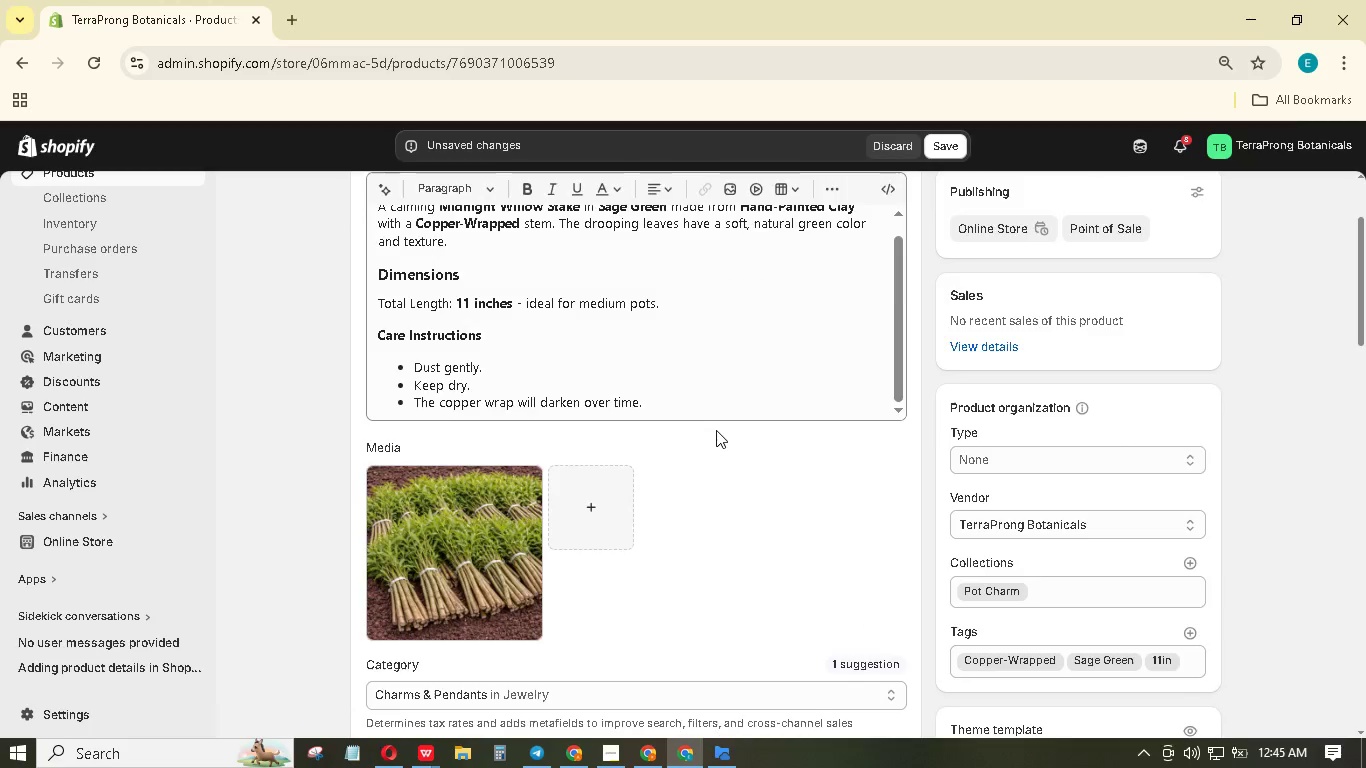 
scroll: coordinate [766, 567], scroll_direction: down, amount: 4.0
 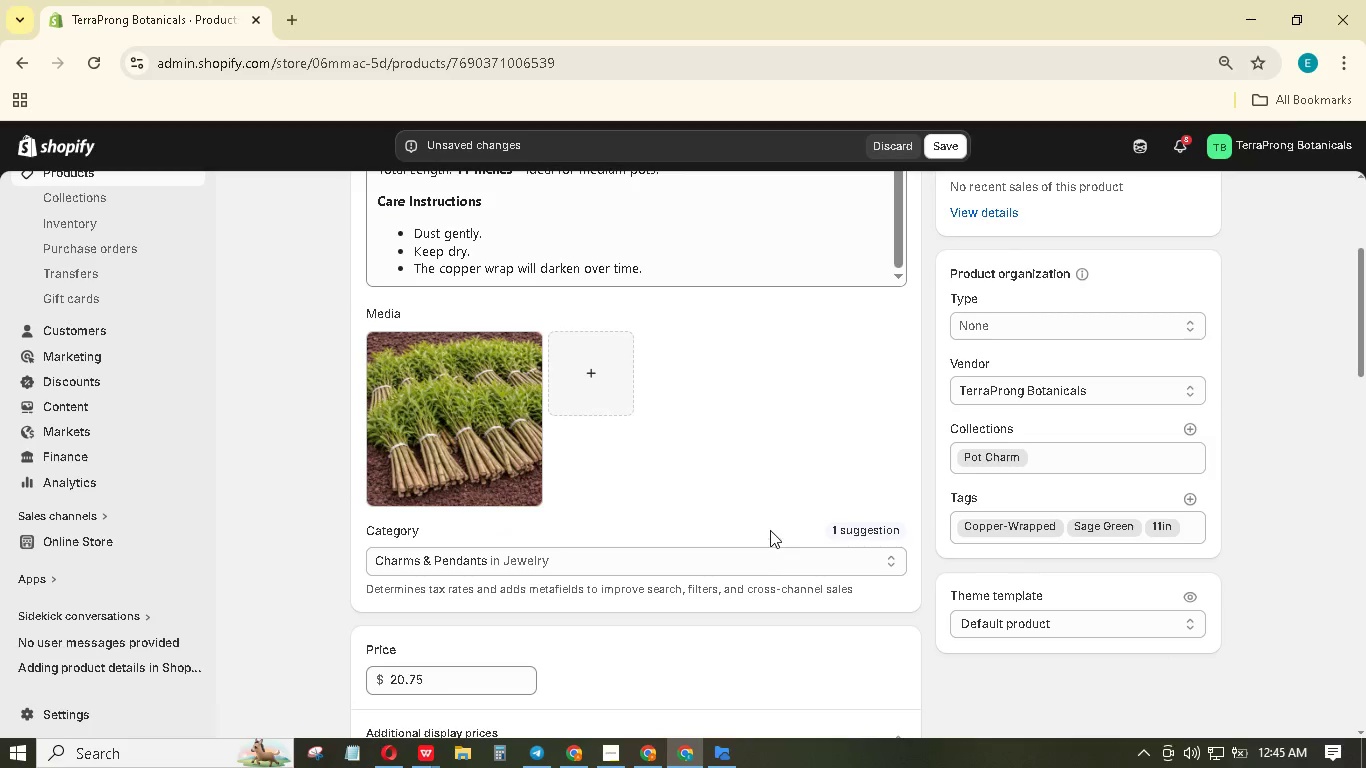 
scroll: coordinate [797, 450], scroll_direction: up, amount: 15.0
 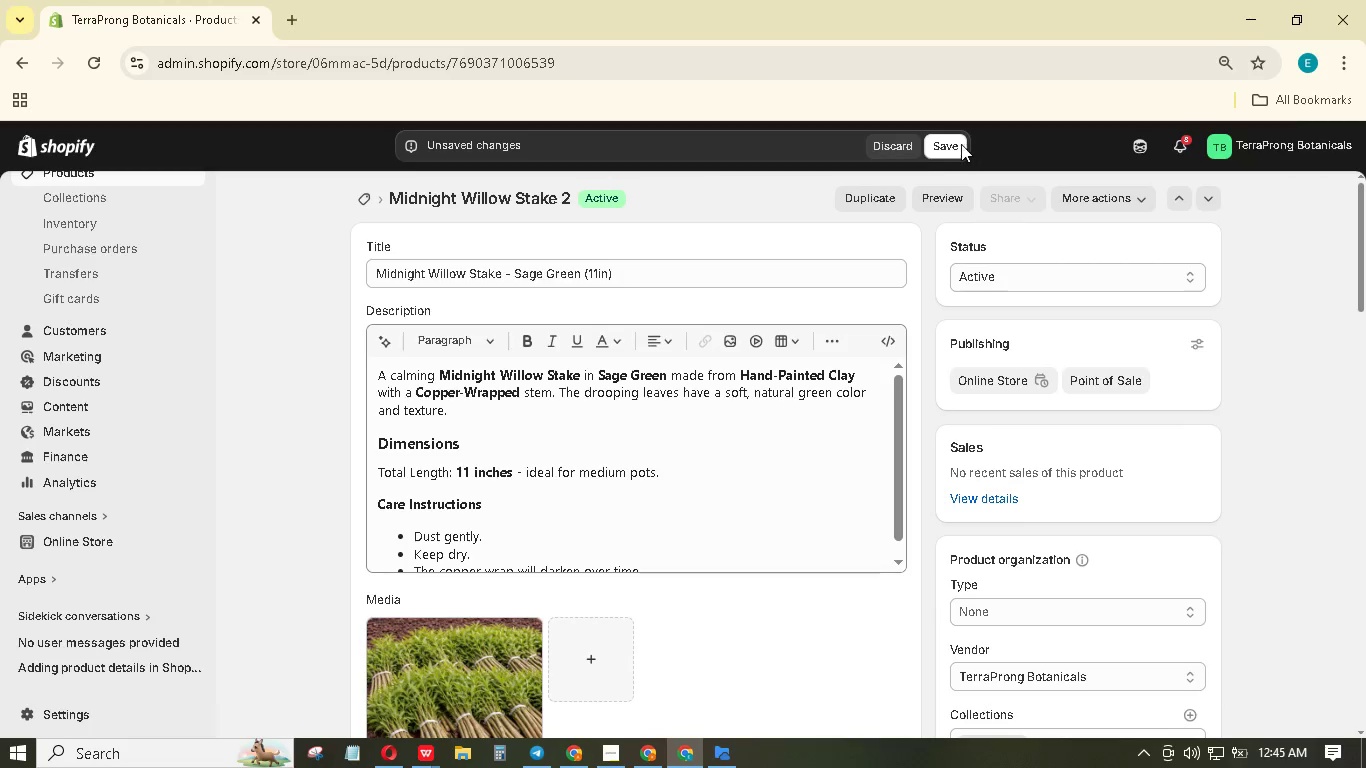 
left_click([947, 147])
 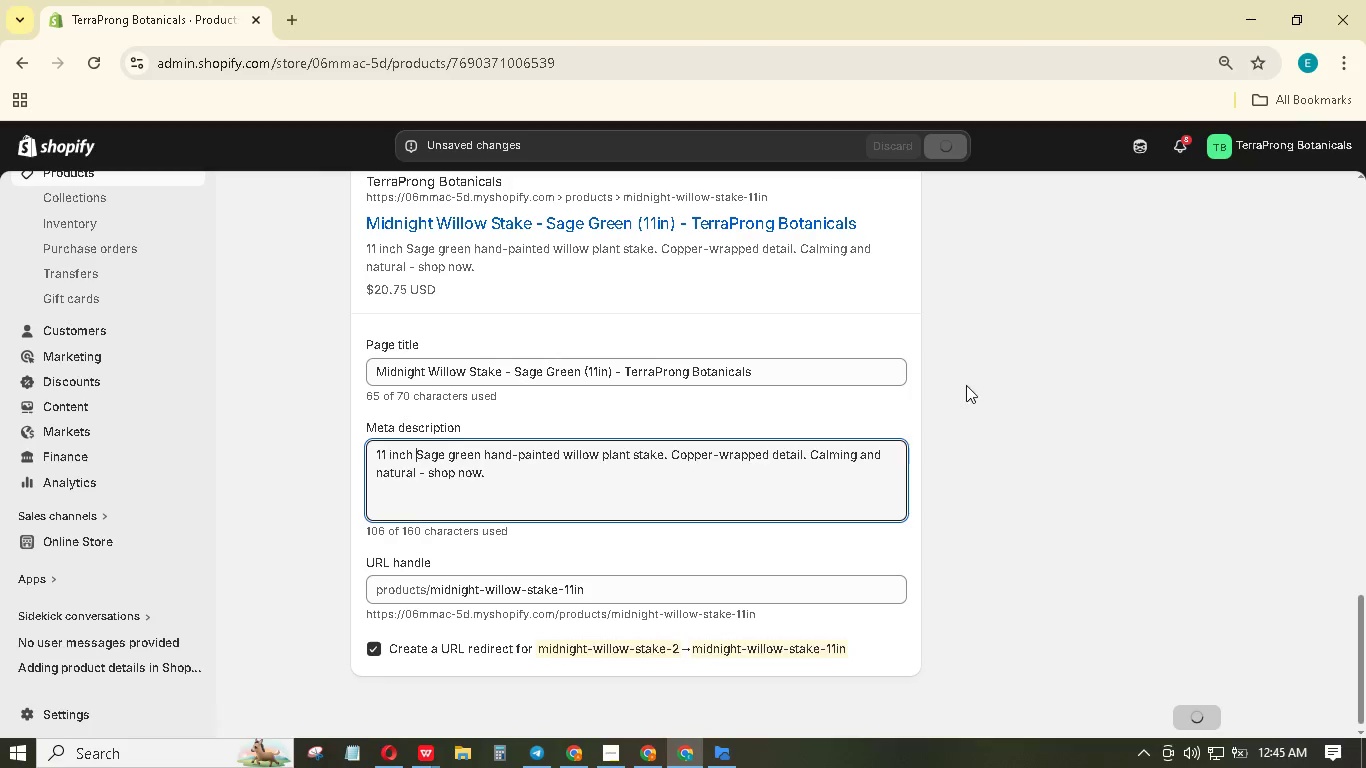 
scroll: coordinate [976, 379], scroll_direction: down, amount: 4.0
 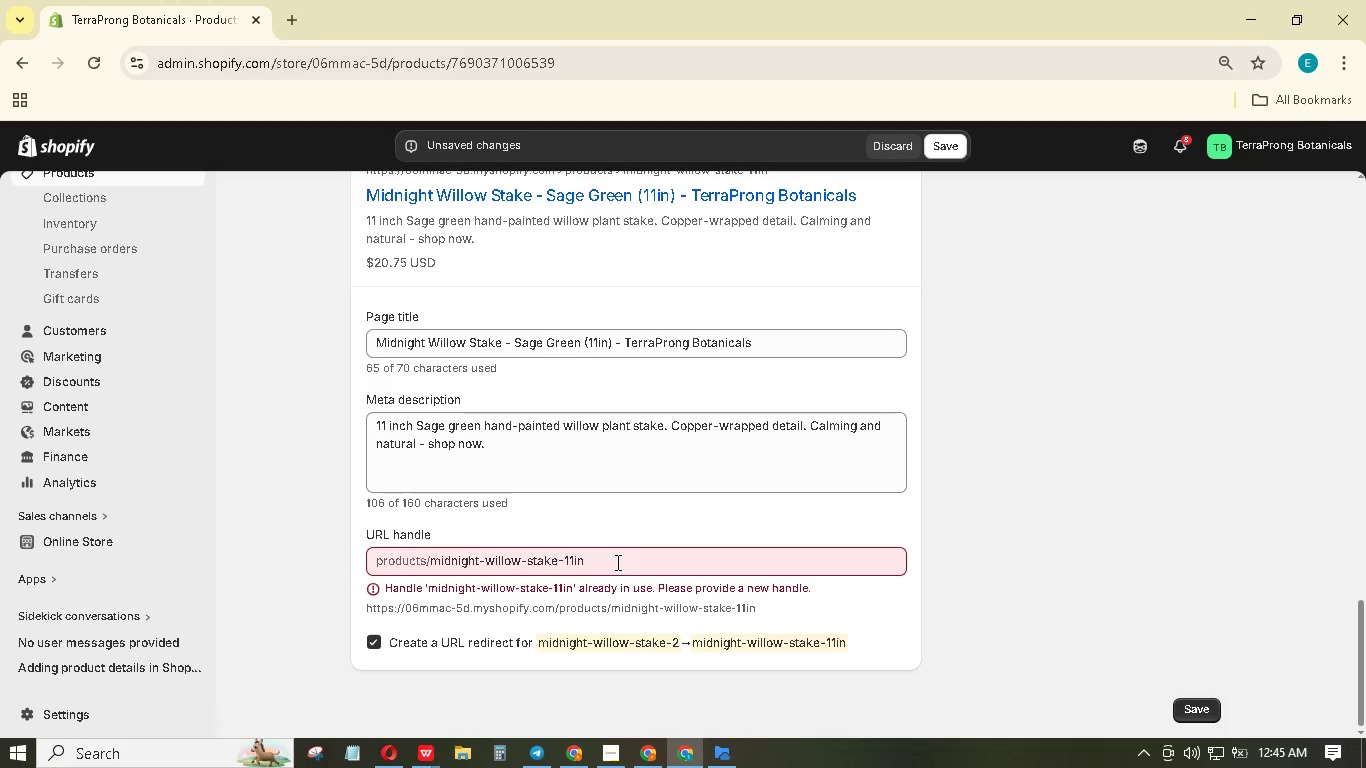 
wait(10.99)
 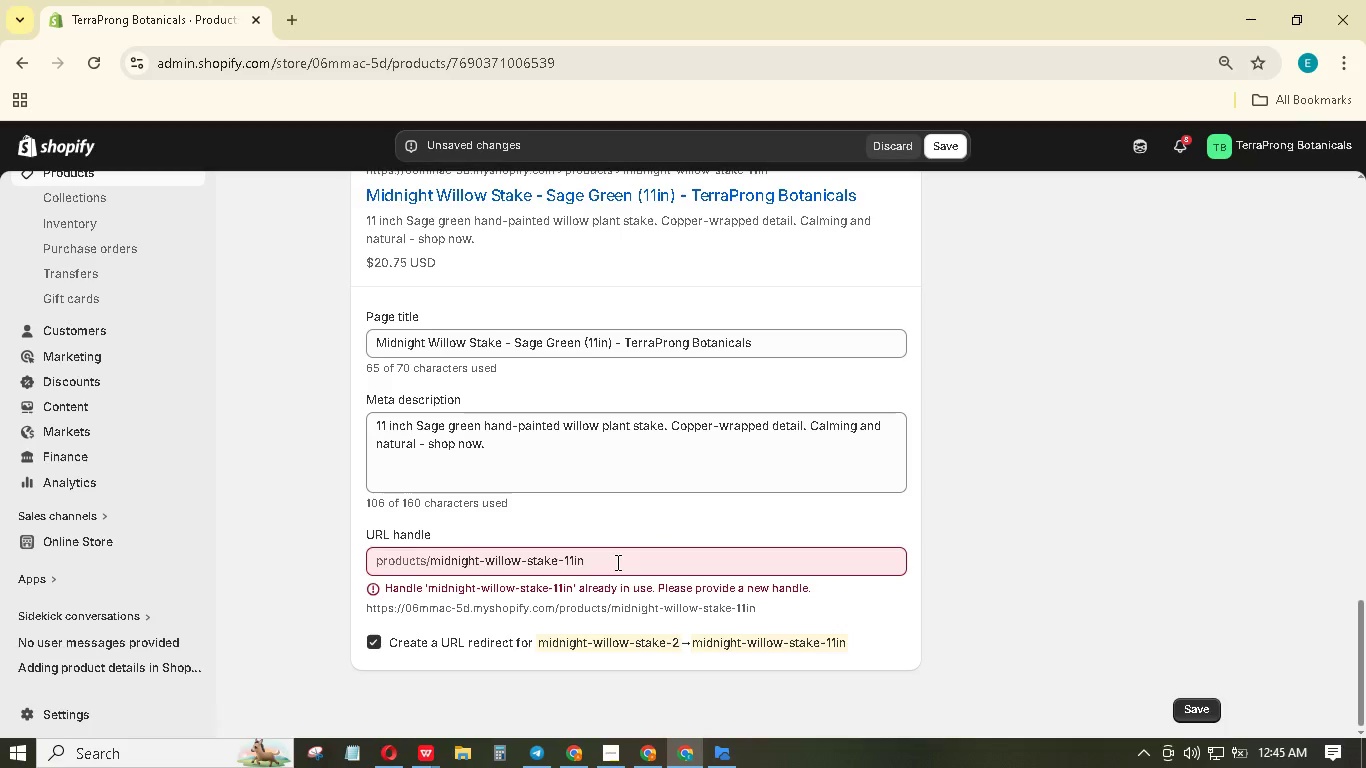 
left_click([616, 561])
 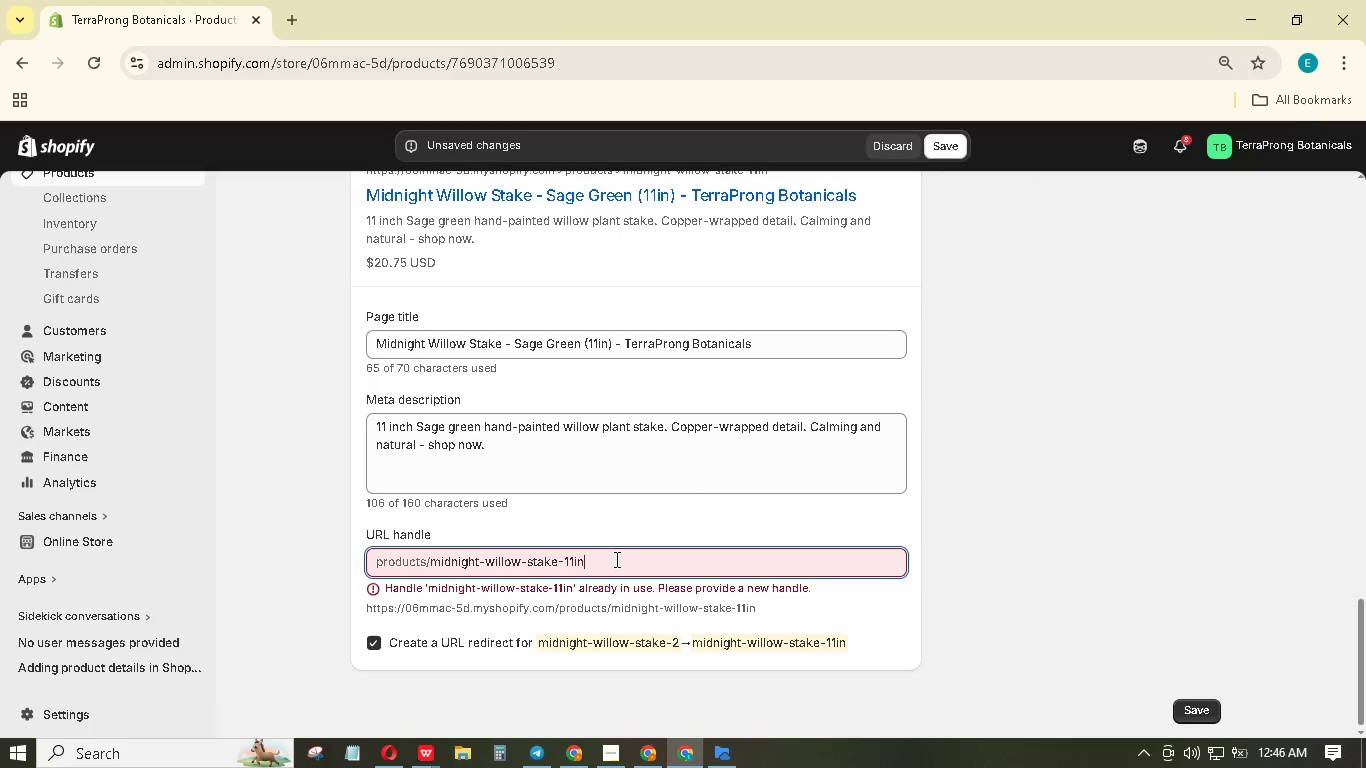 
wait(57.3)
 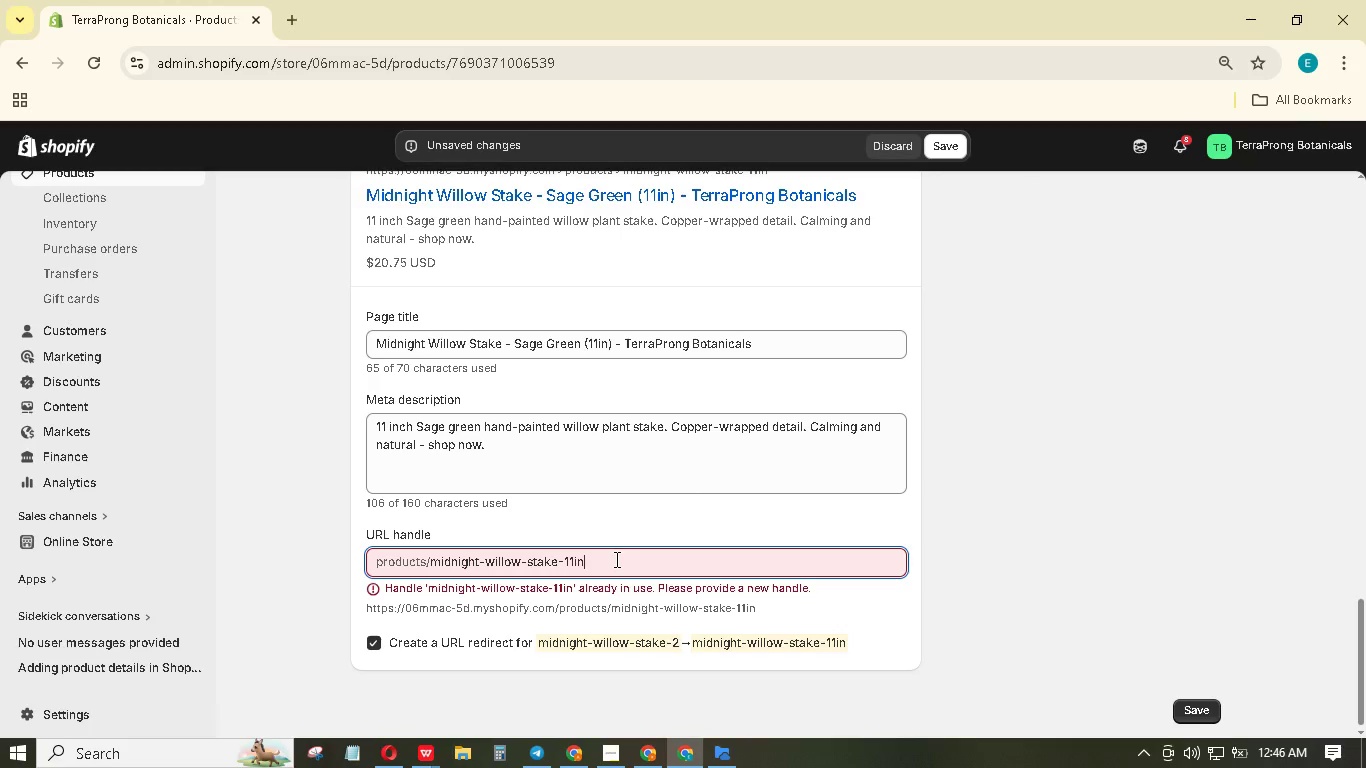 
left_click([560, 563])
 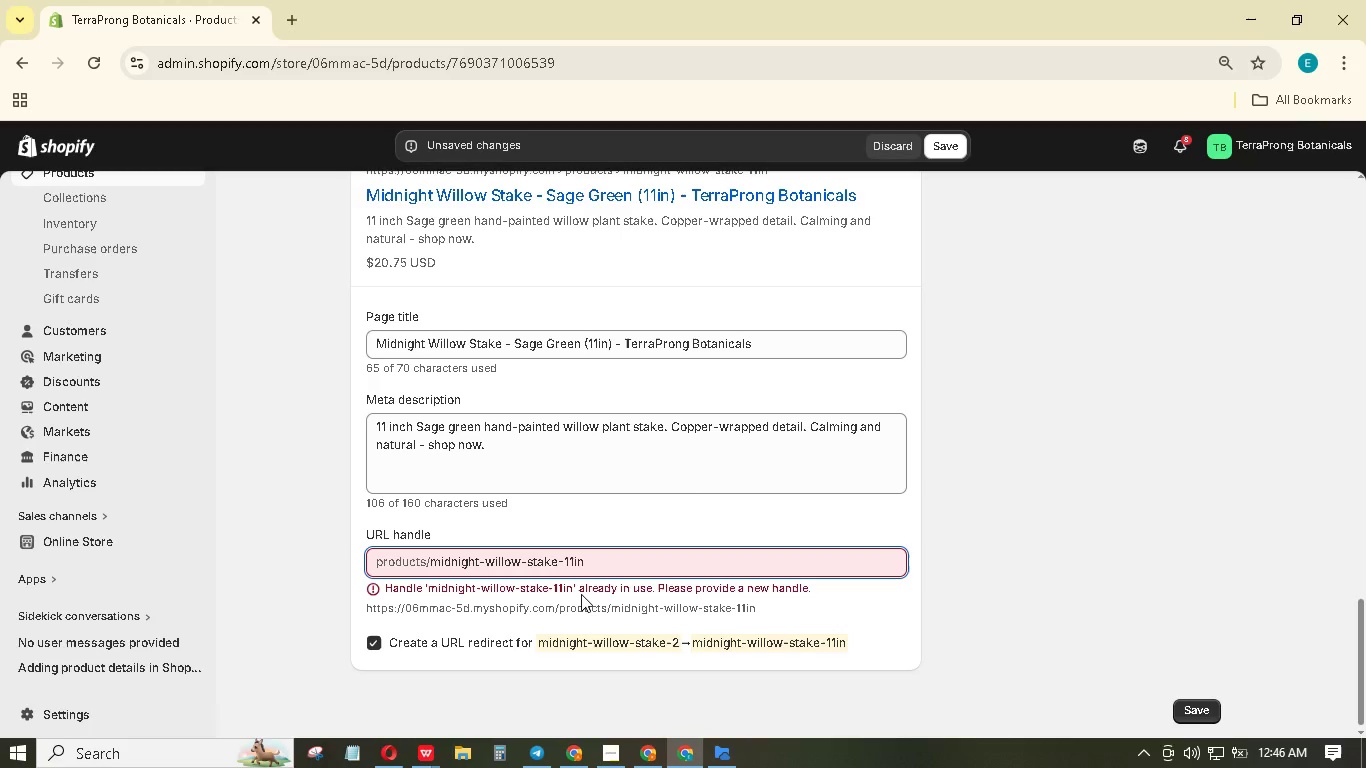 
wait(5.11)
 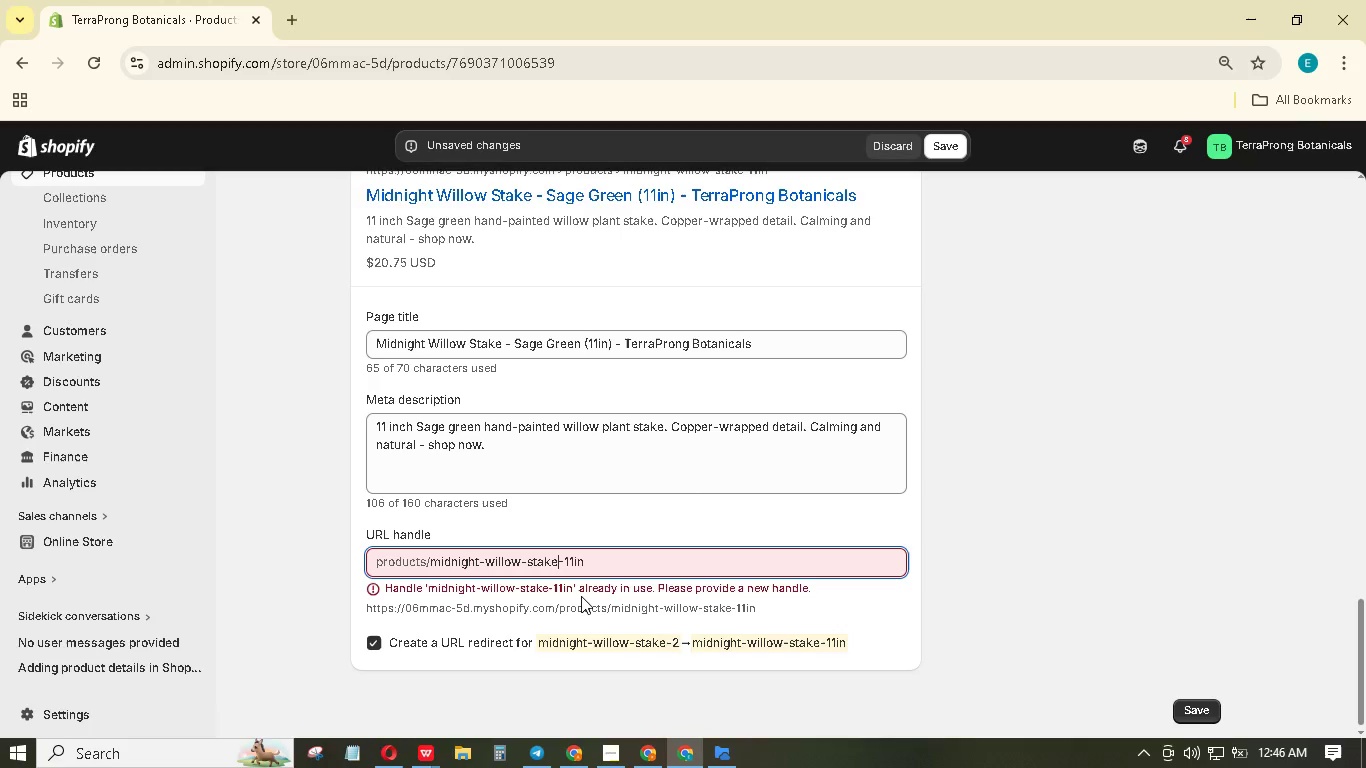 
type(-sage)
 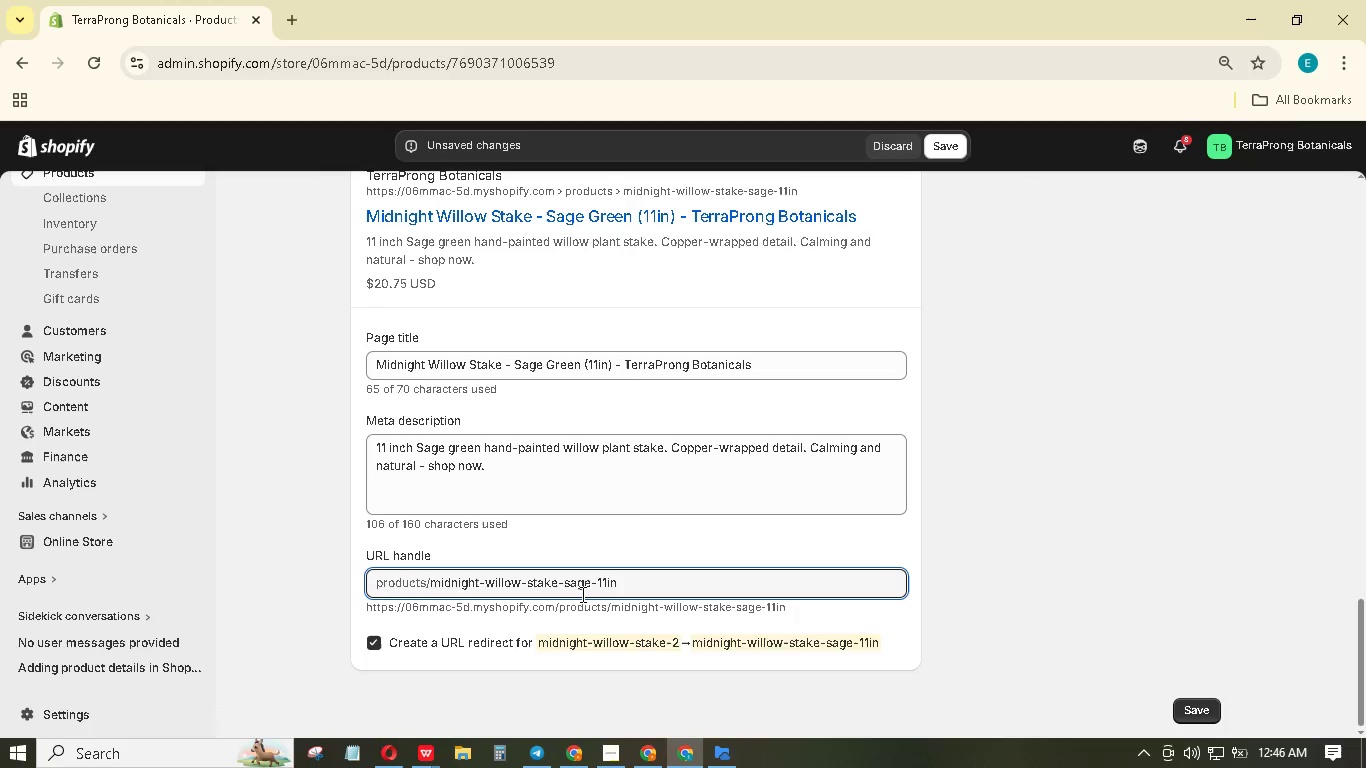 
hold_key(key=ArrowLeft, duration=0.52)
 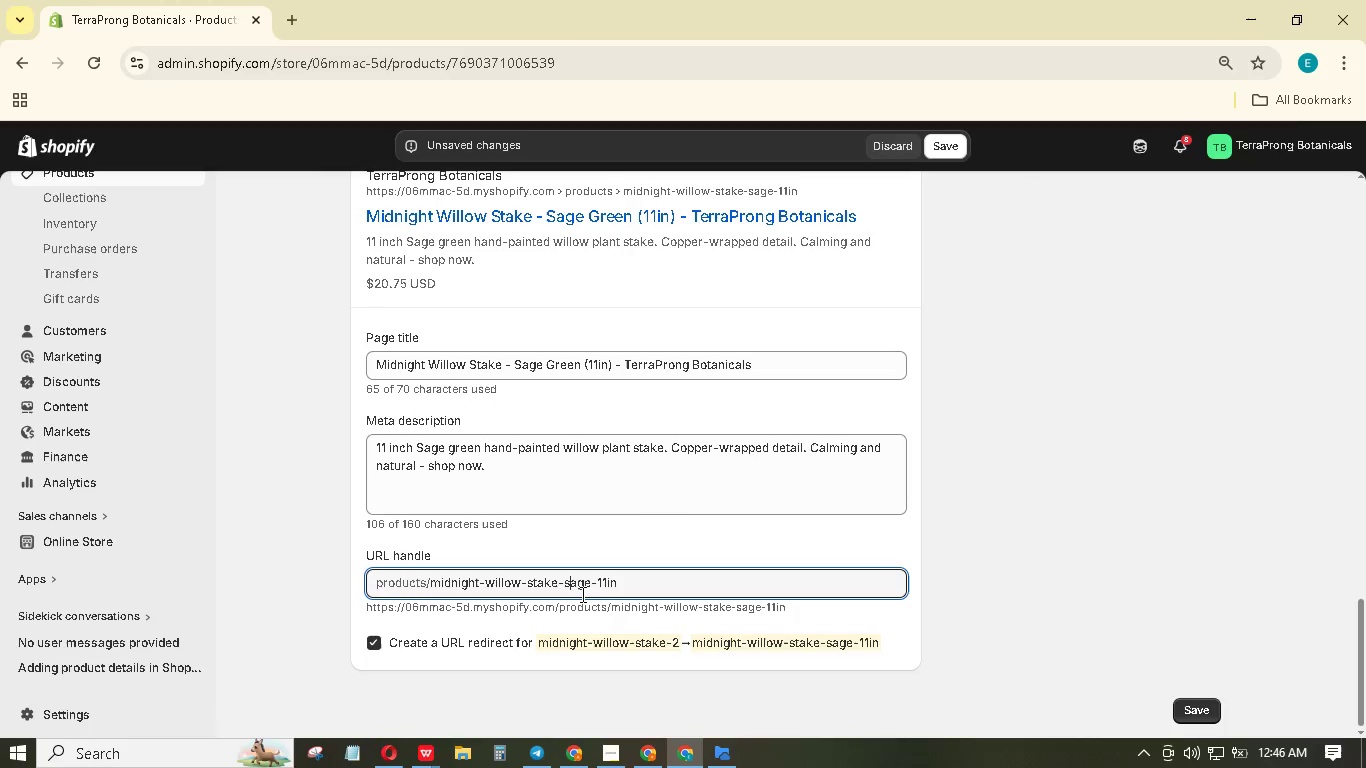 
key(ArrowLeft)
 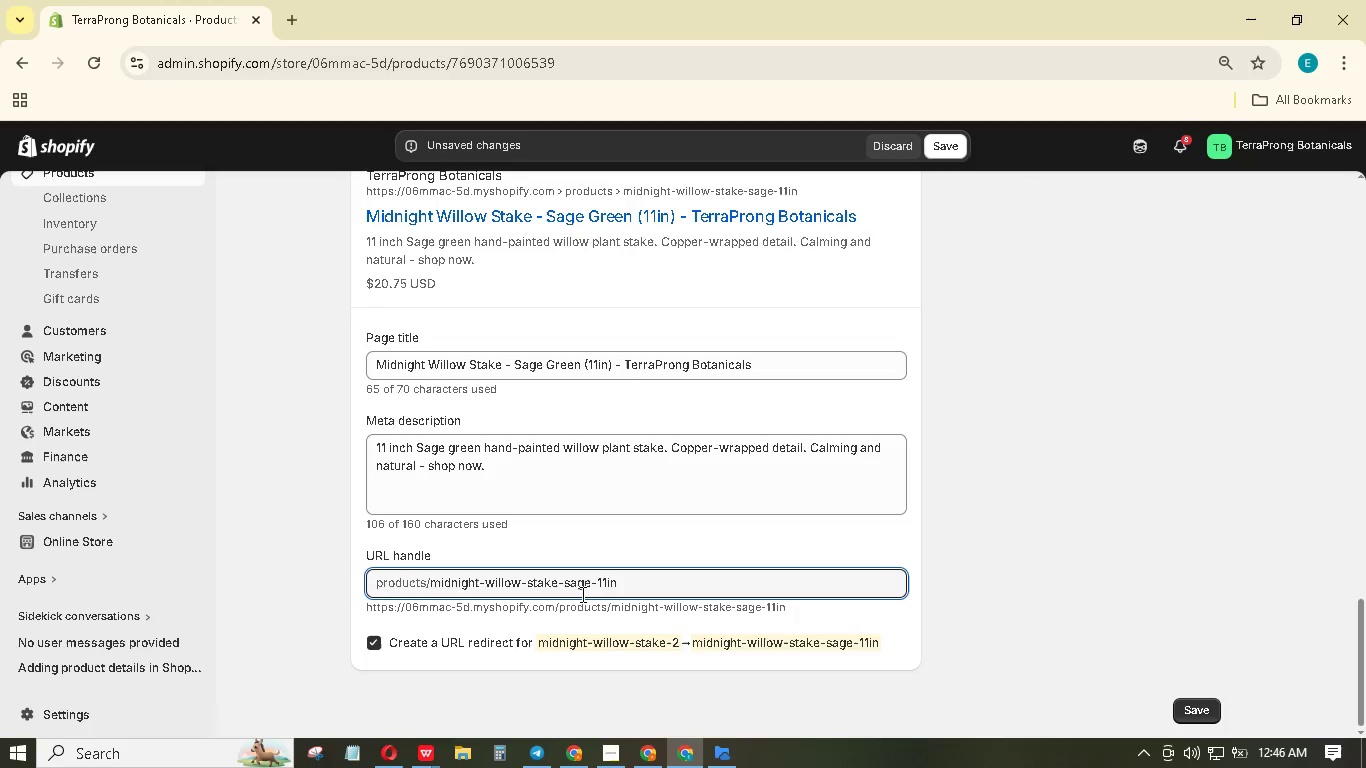 
key(Backspace)
 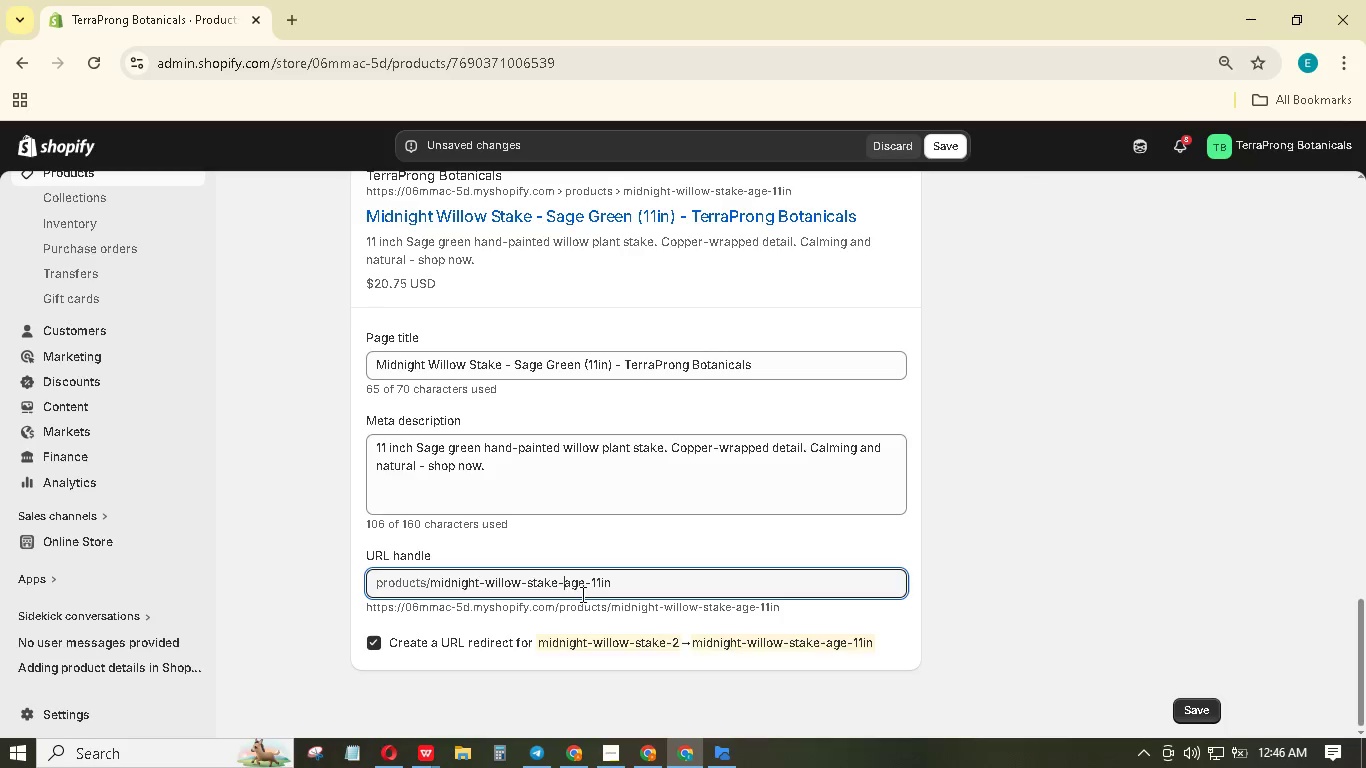 
key(Shift+S)
 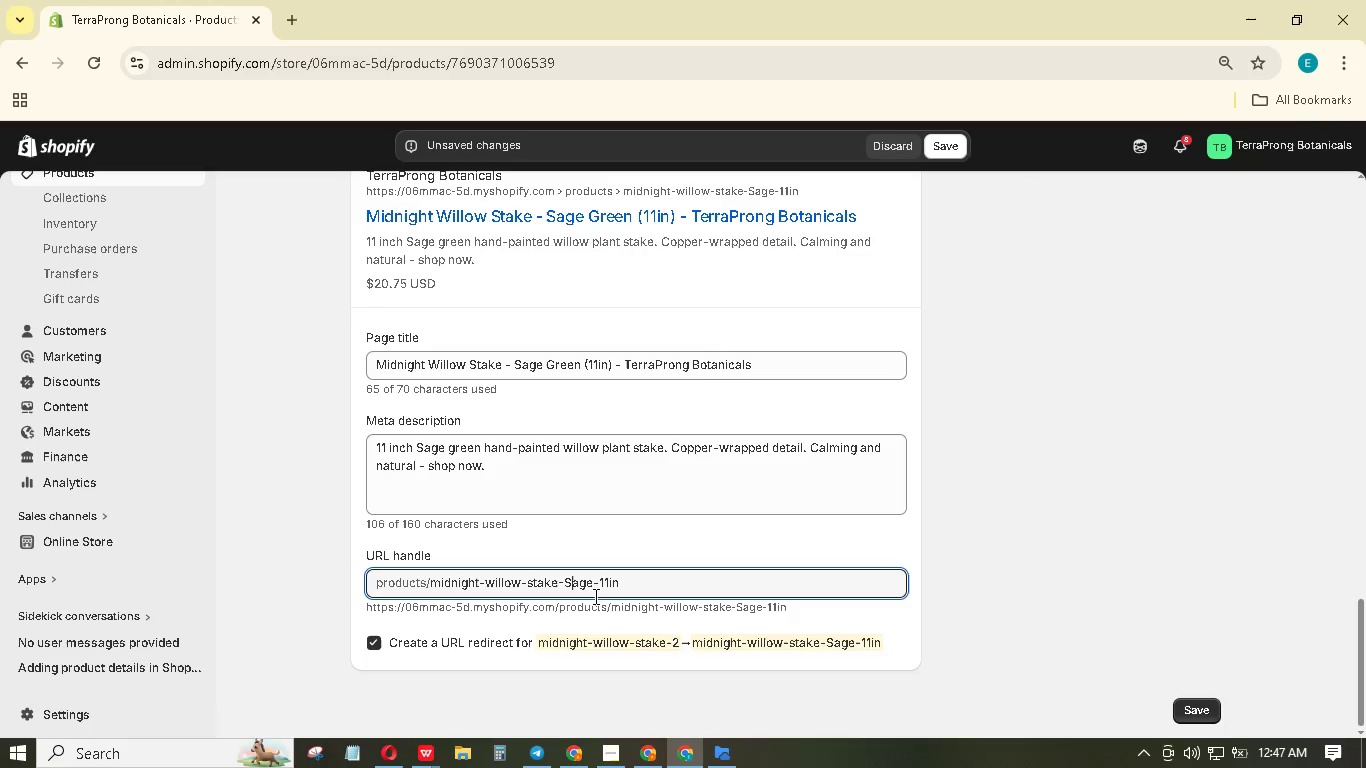 
key(Backspace)
 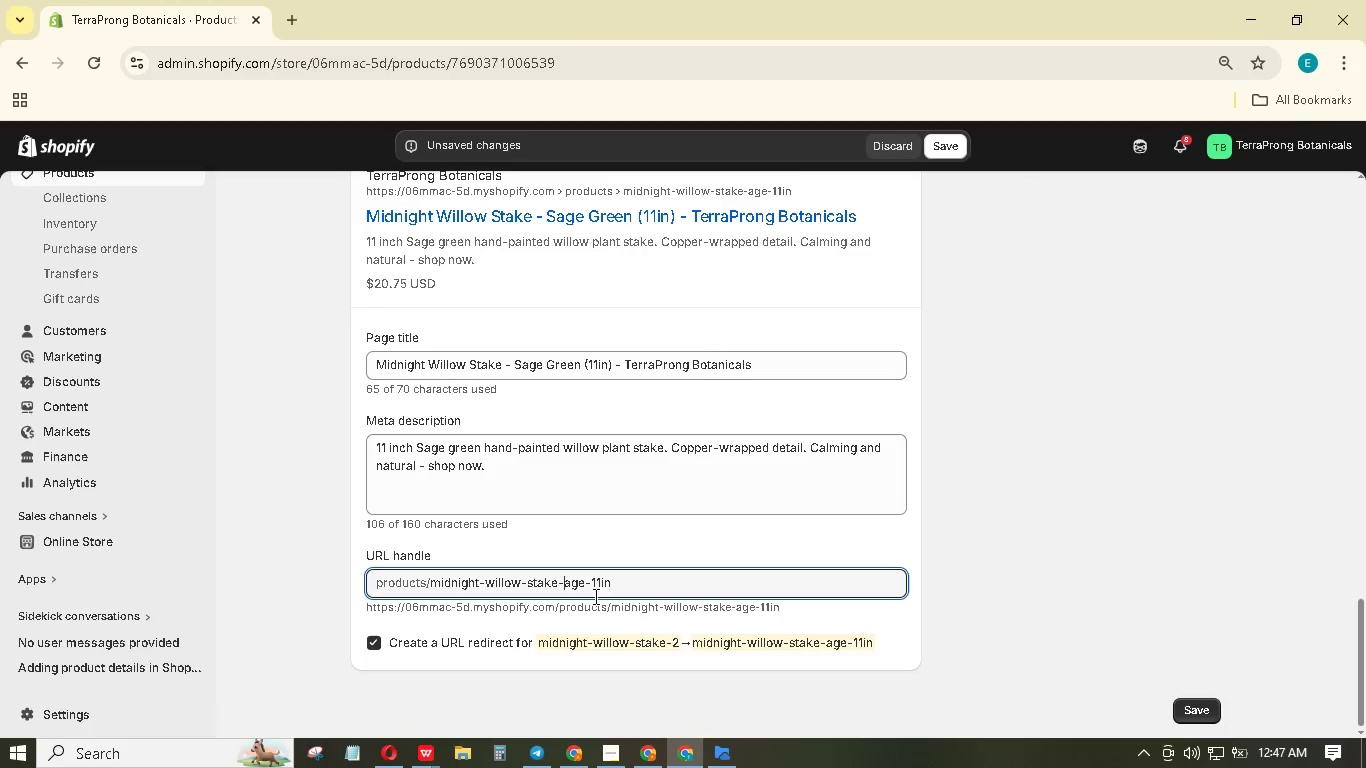 
key(S)
 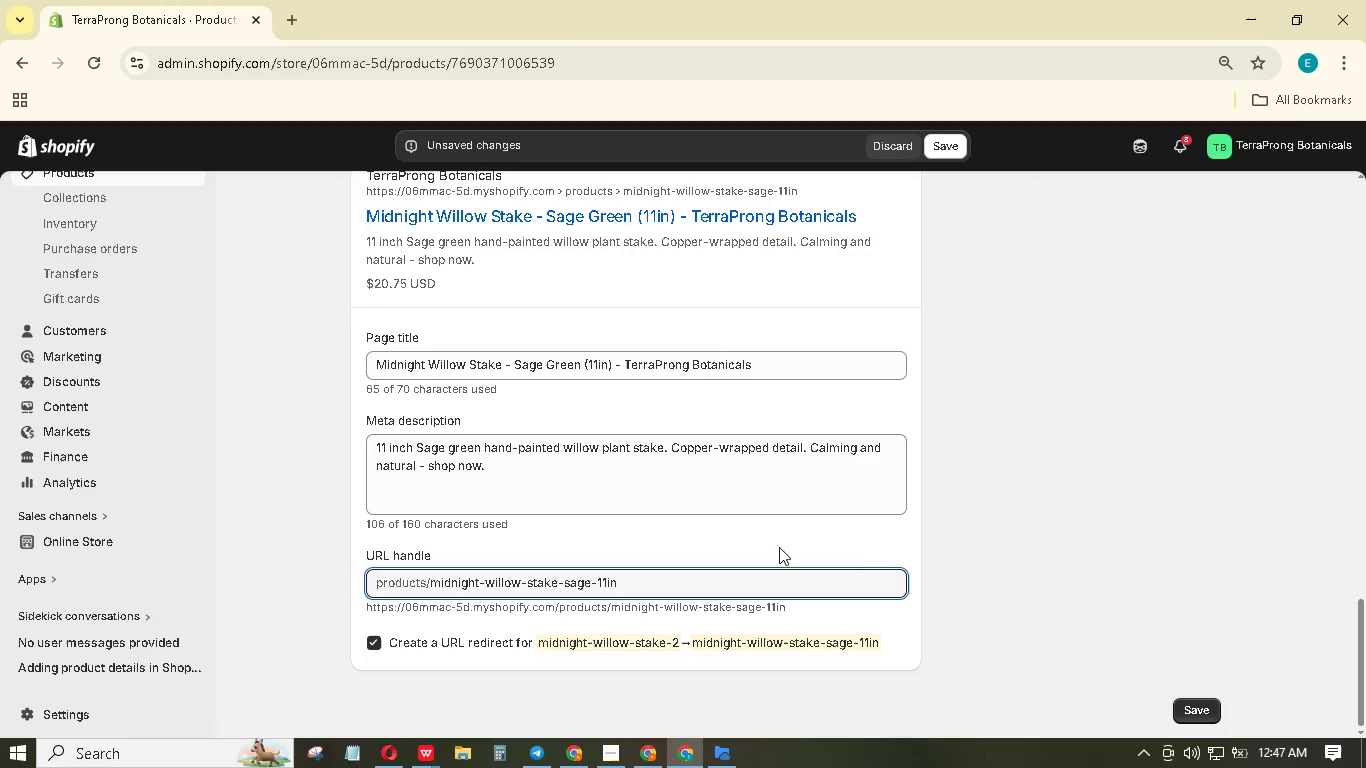 
scroll: coordinate [593, 442], scroll_direction: up, amount: 28.0
 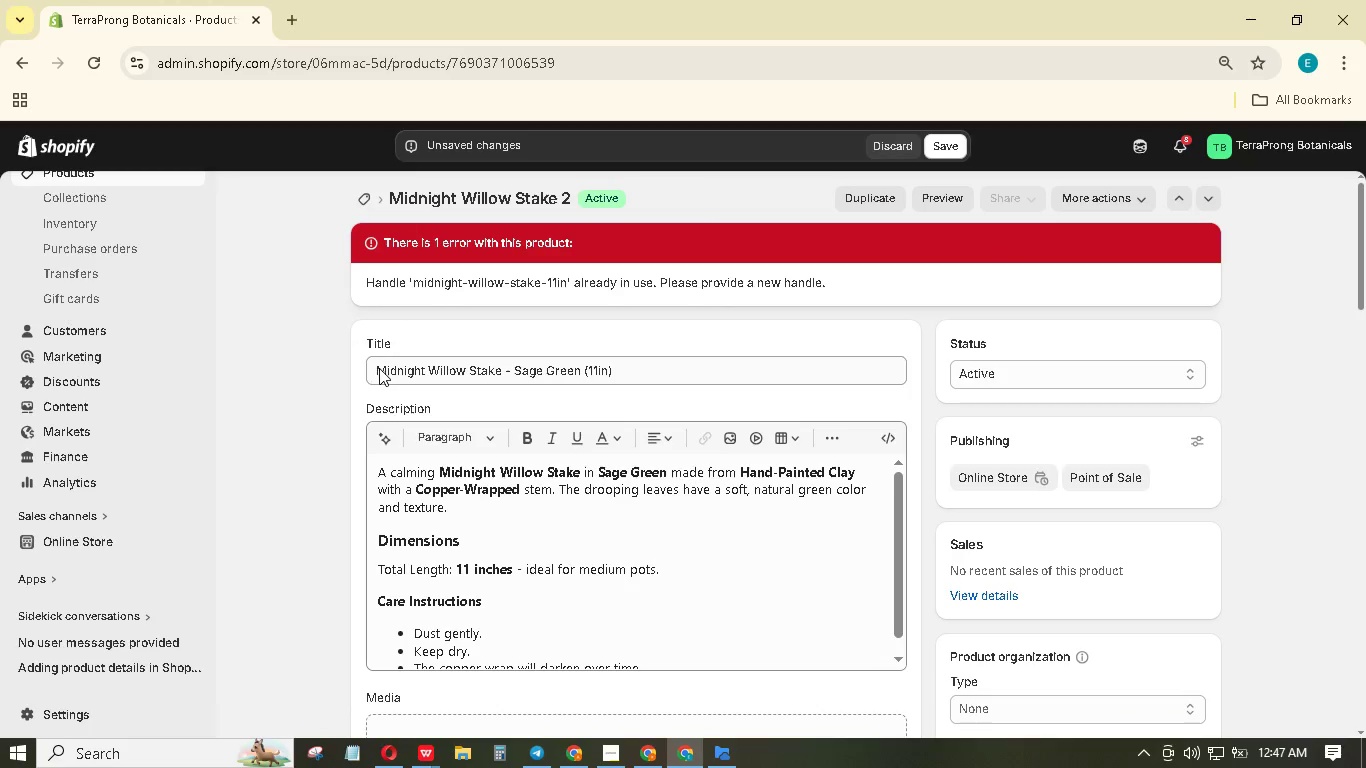 
left_click_drag(start_coordinate=[378, 368], to_coordinate=[506, 382])
 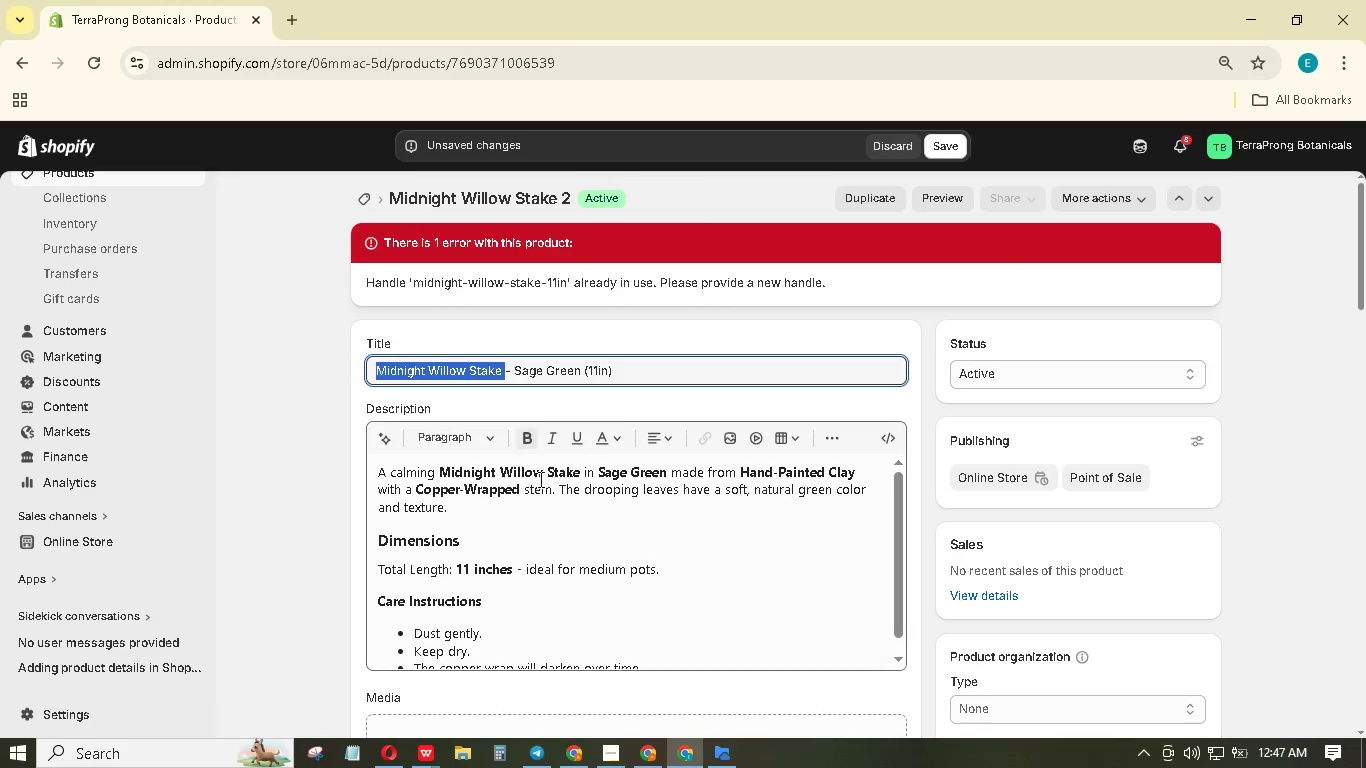 
key(Control+C)
 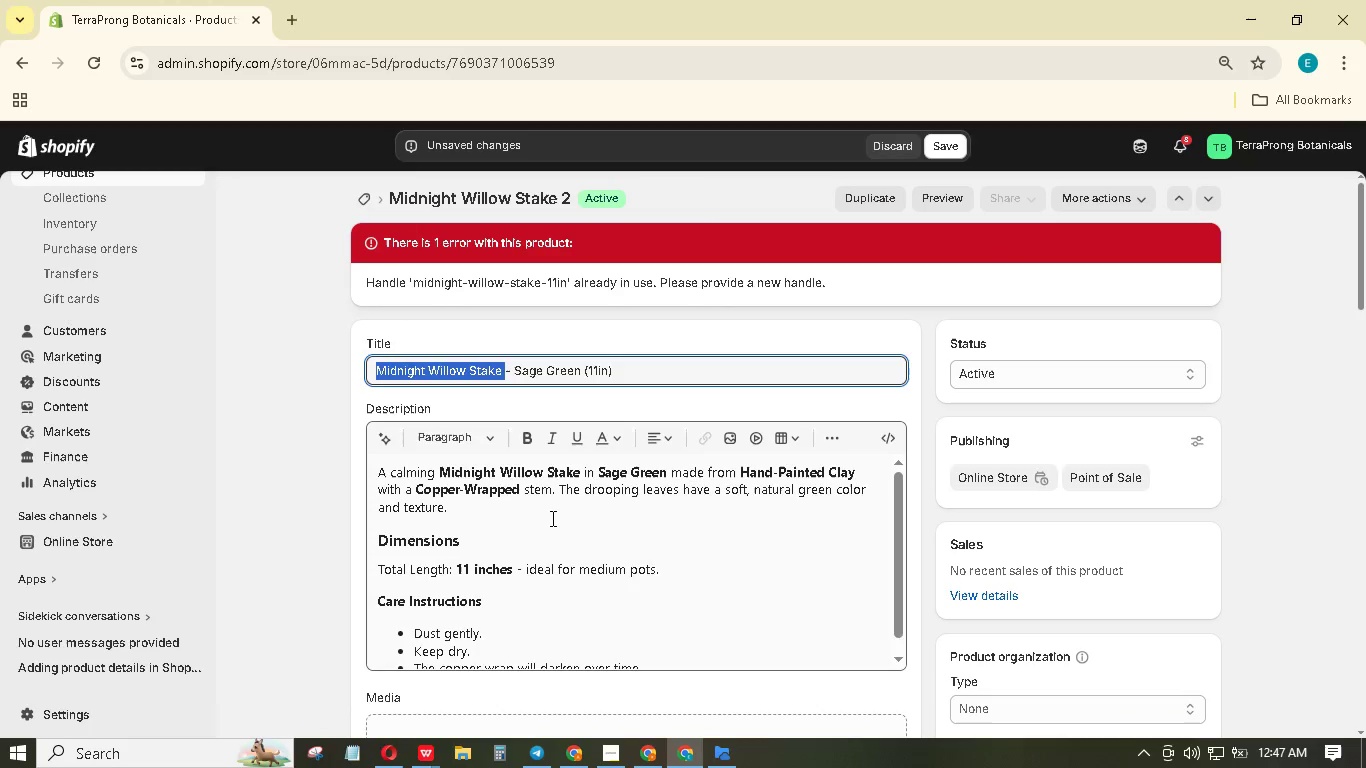 
scroll: coordinate [329, 551], scroll_direction: down, amount: 11.0
 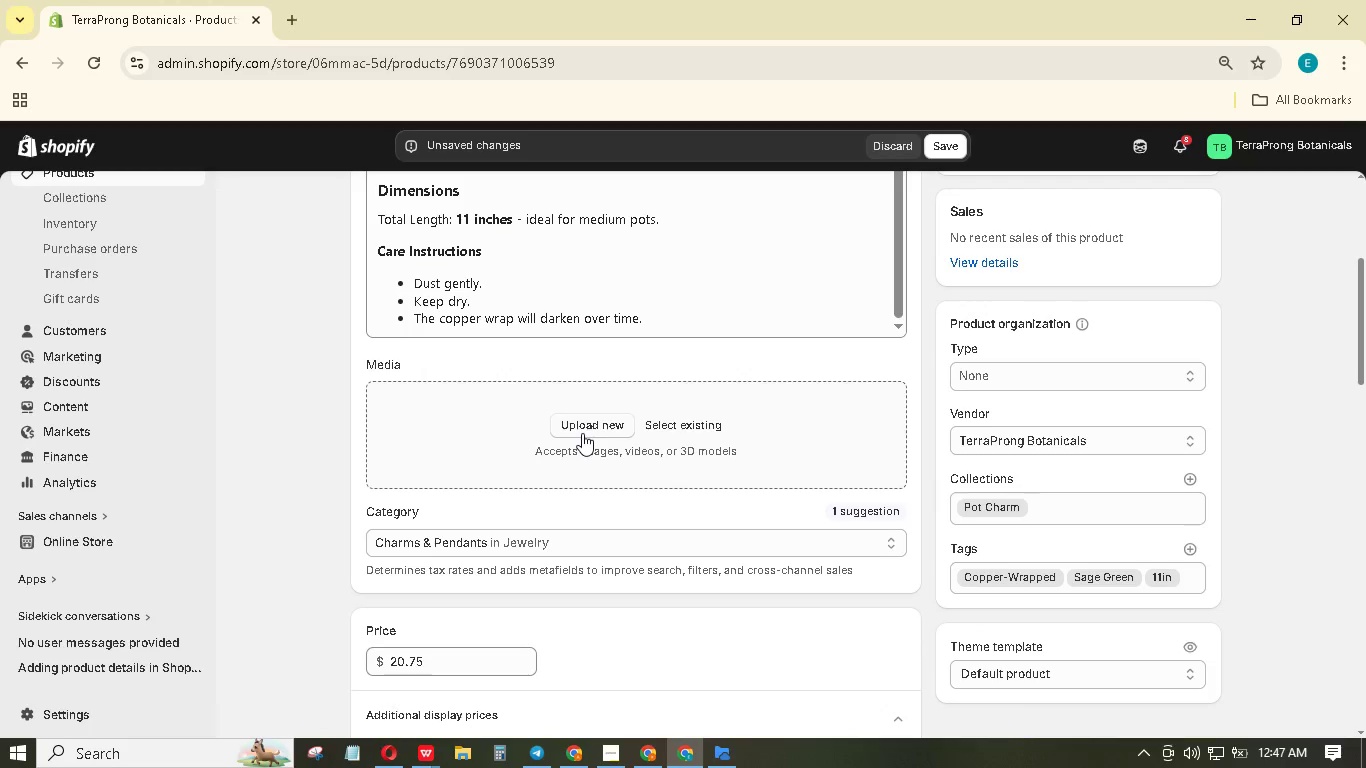 
left_click([583, 430])
 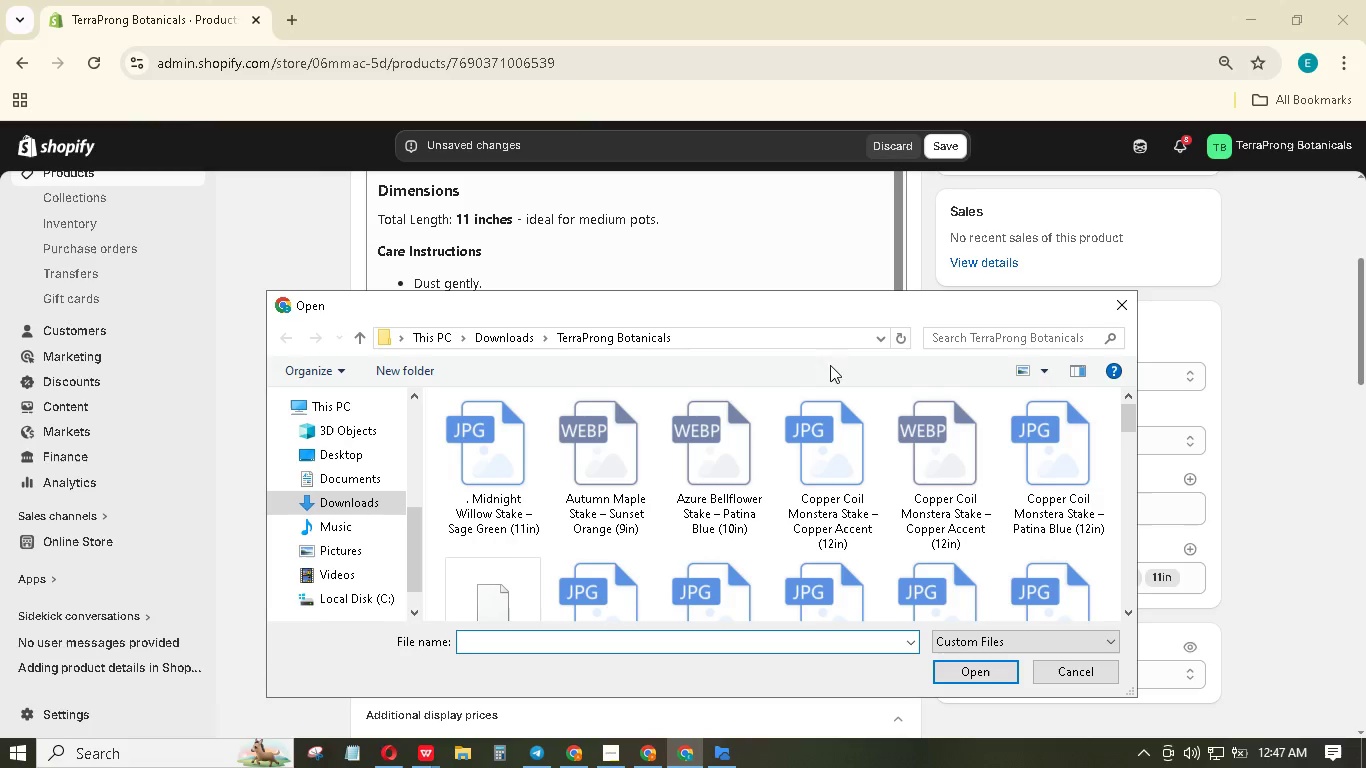 
left_click([977, 340])
 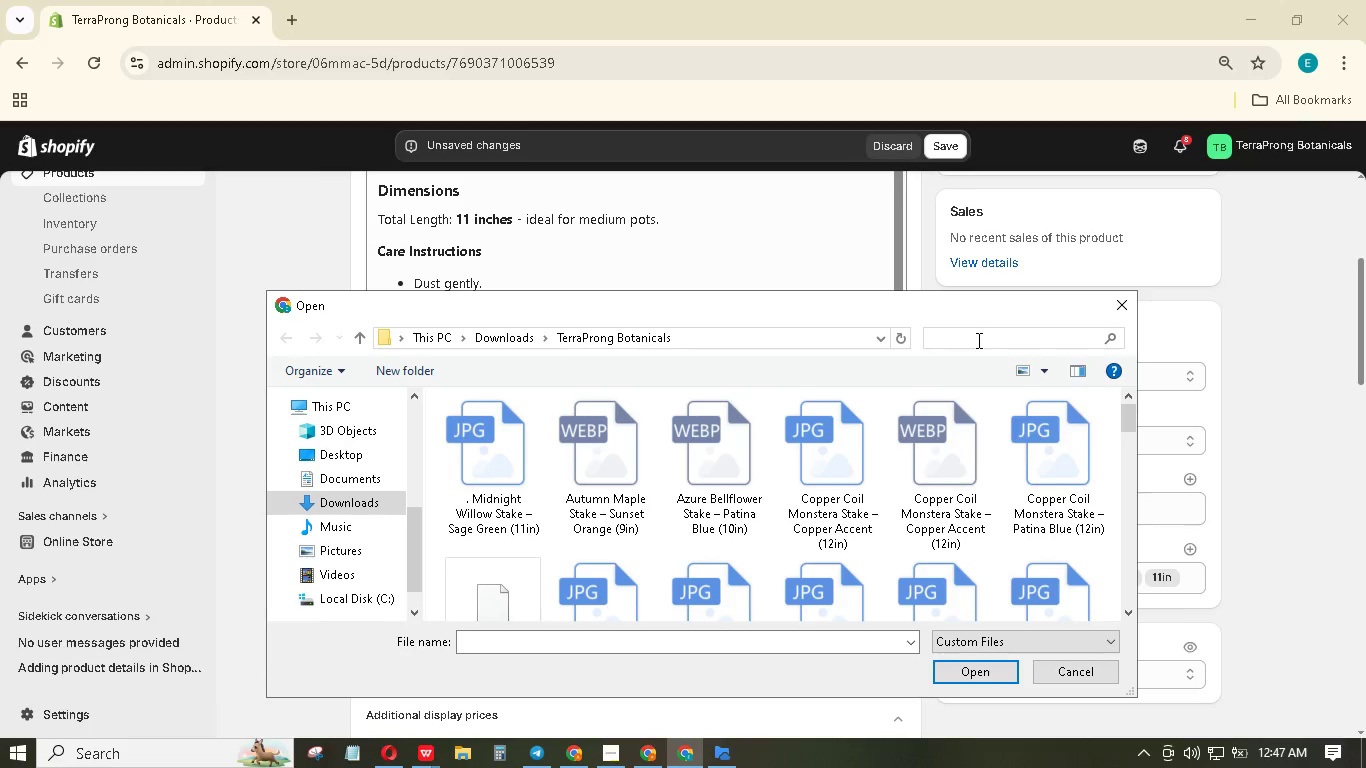 
key(Control+V)
 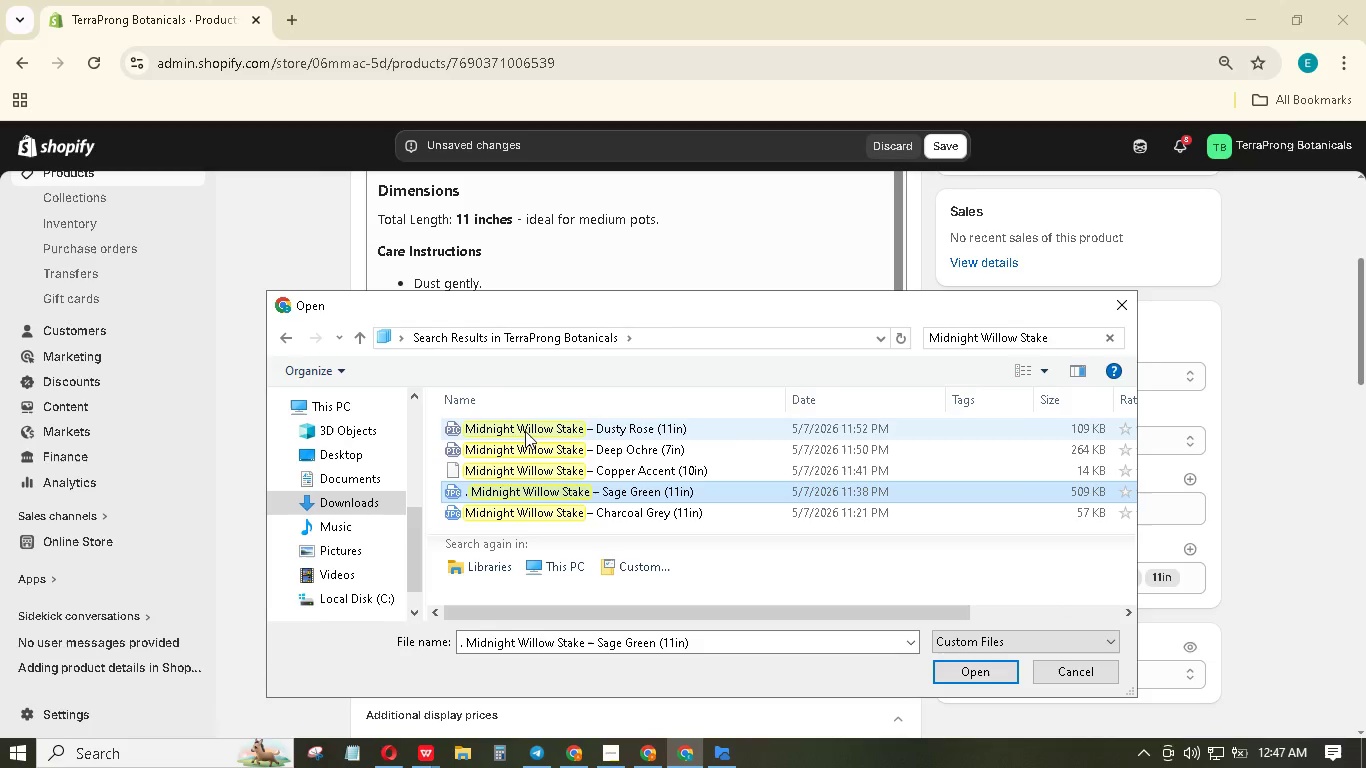 
wait(6.8)
 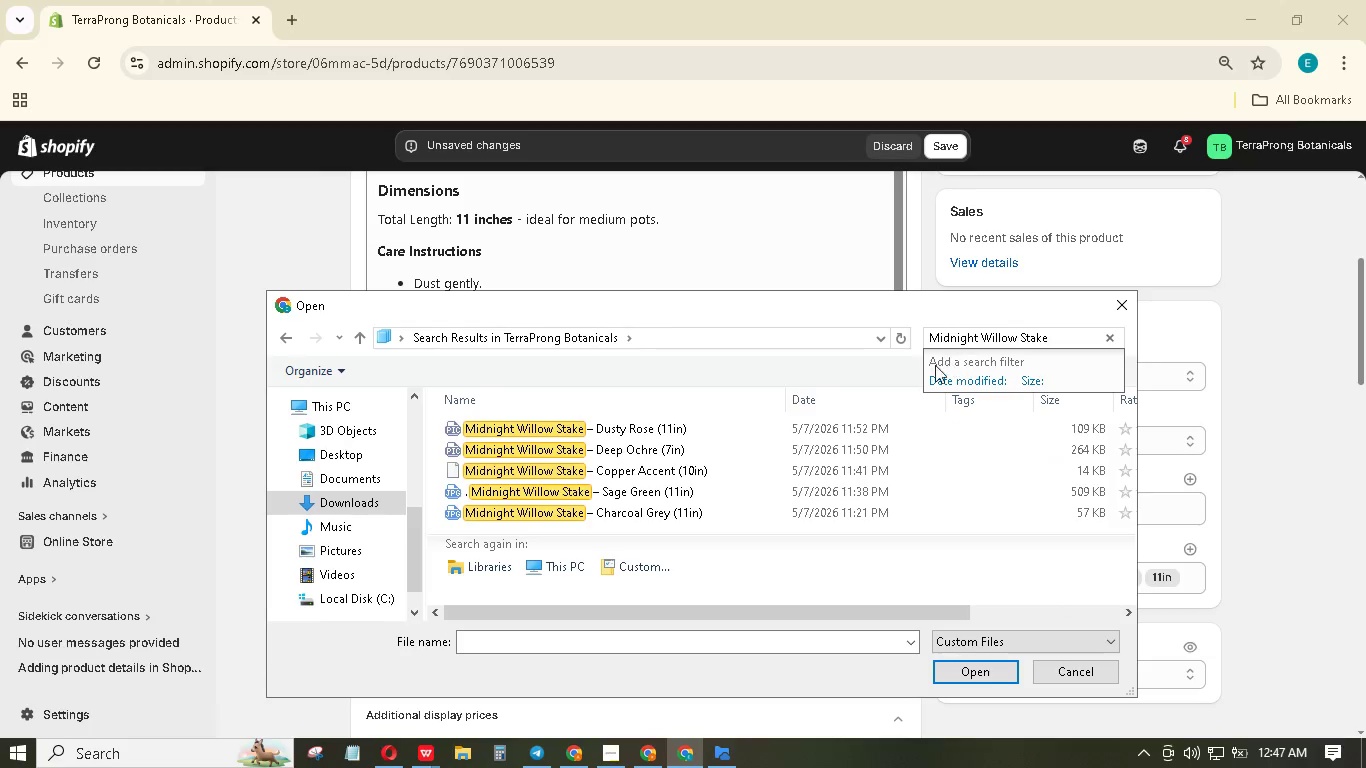 
left_click([526, 444])
 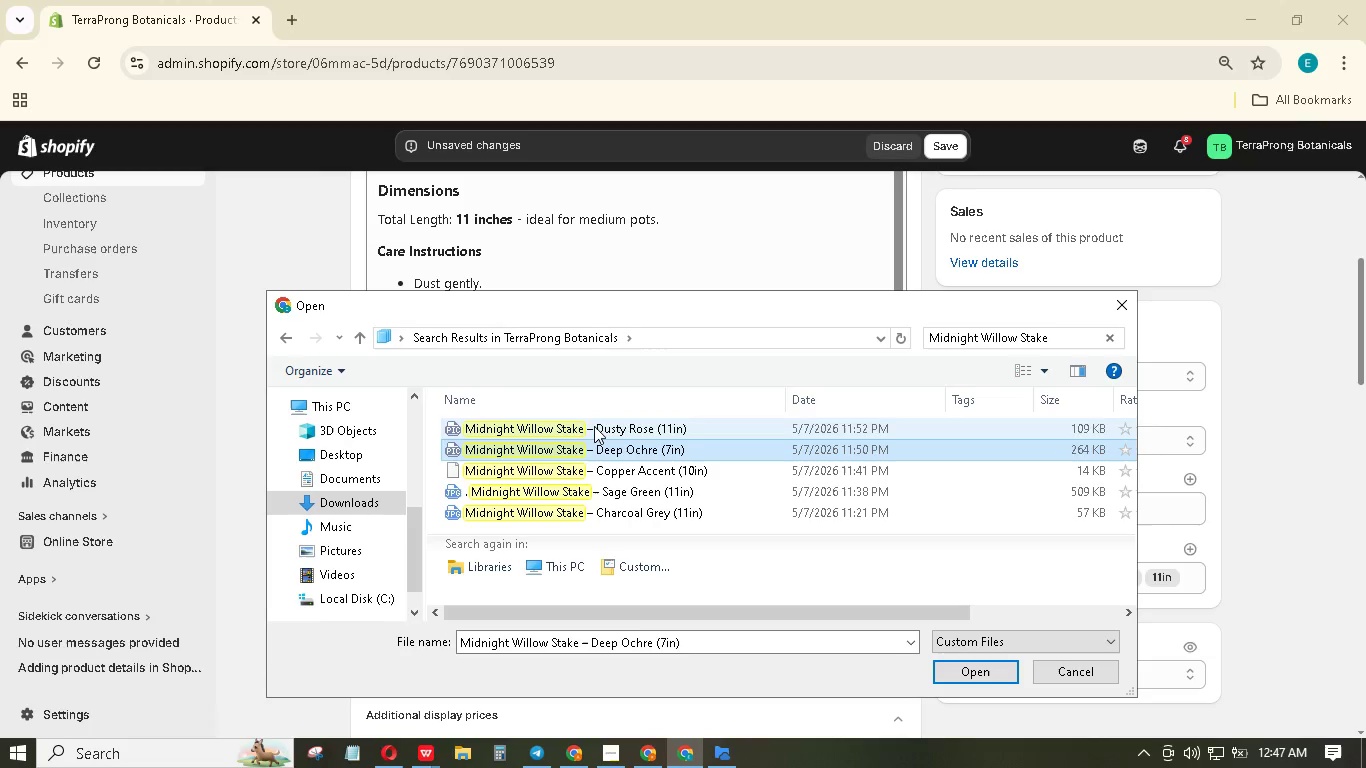 
left_click([956, 669])
 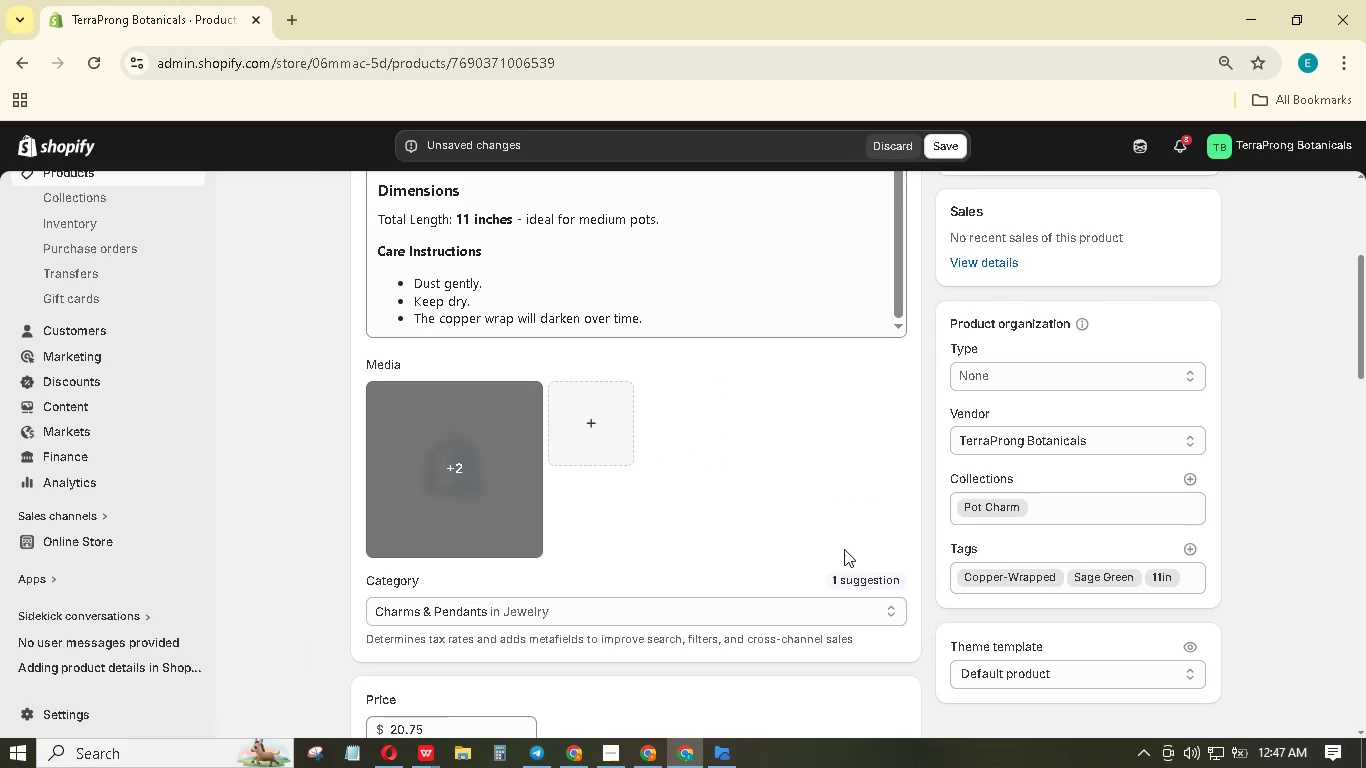 
wait(6.56)
 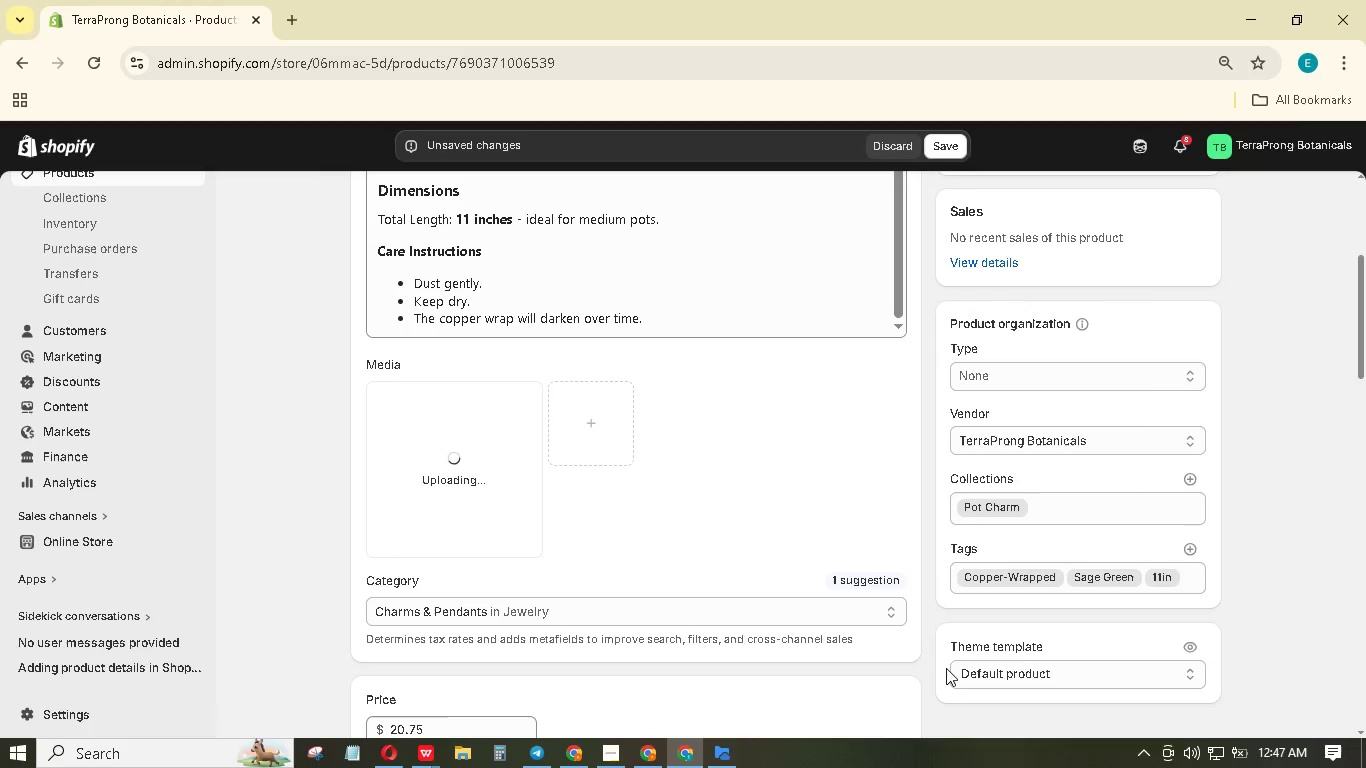 
left_click([434, 488])
 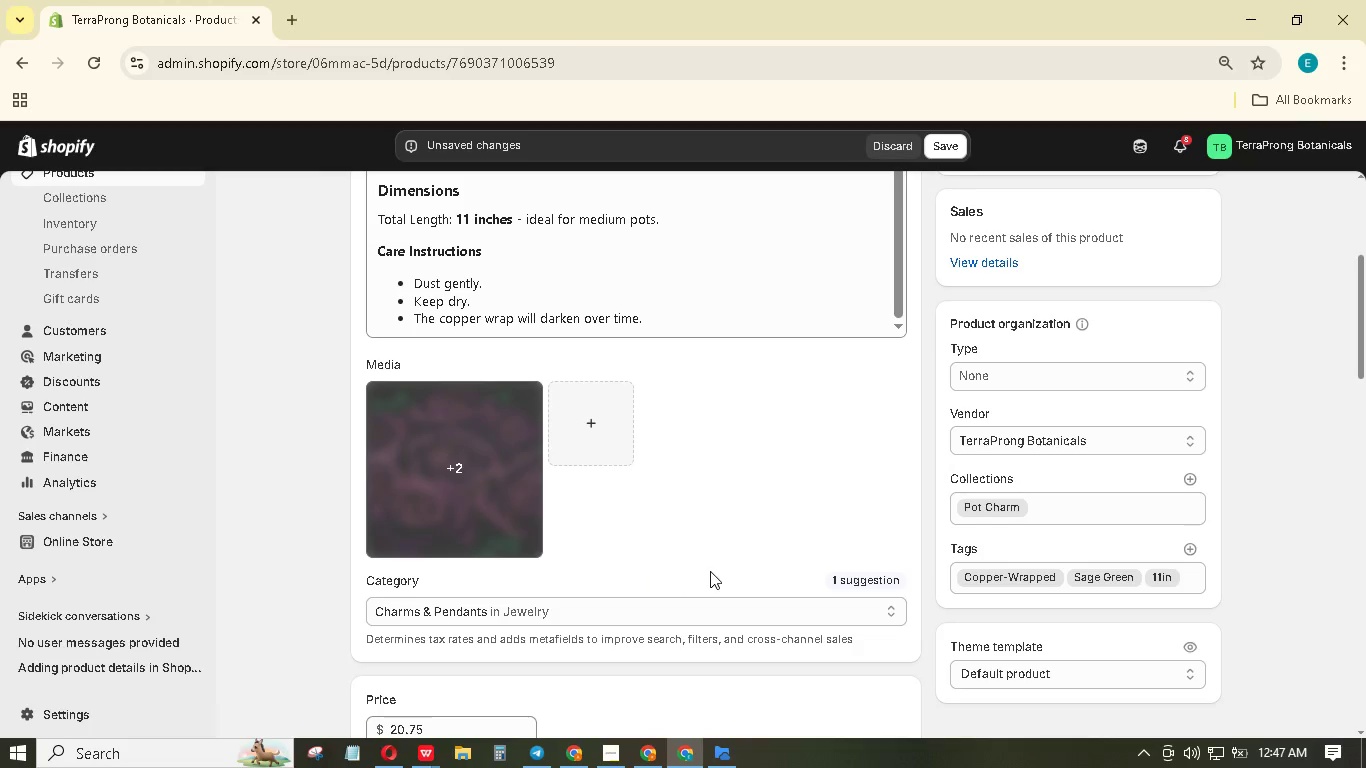 
left_click([472, 476])
 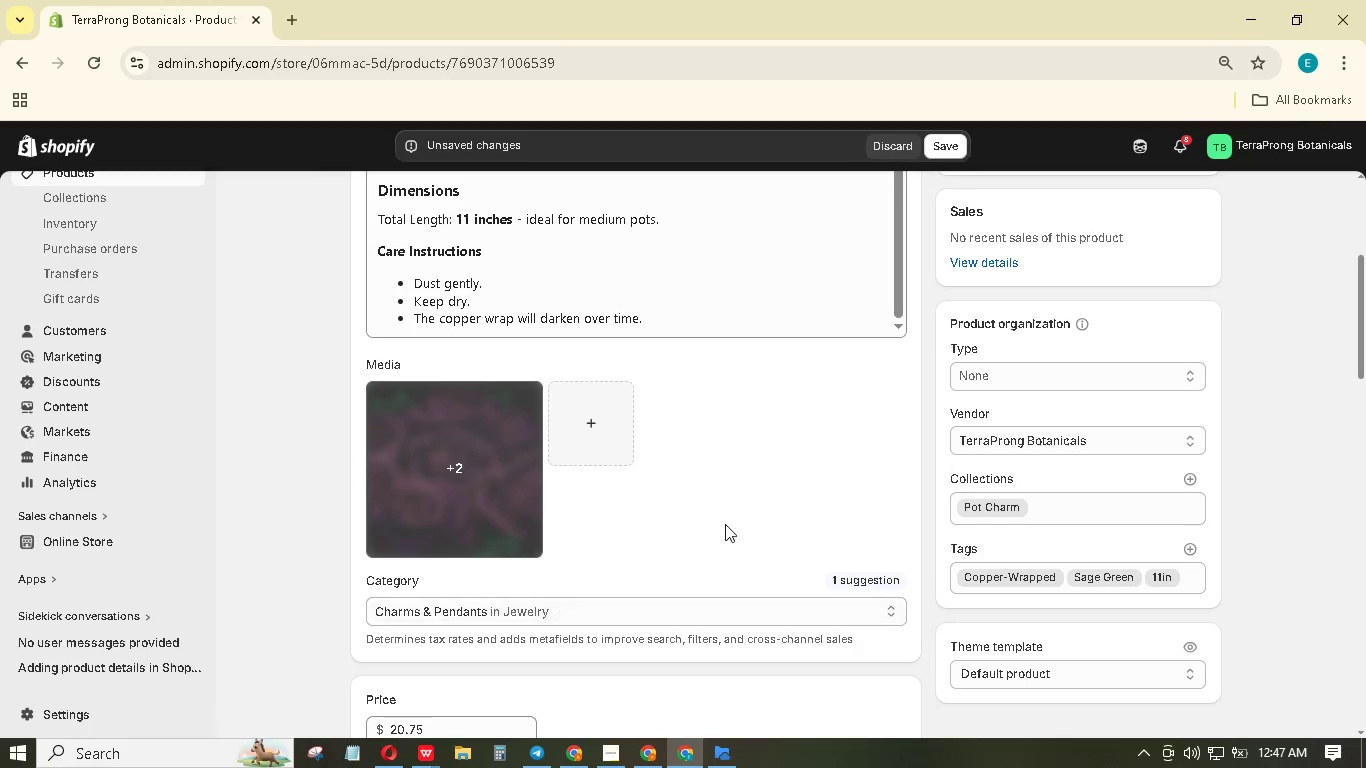 
scroll: coordinate [735, 490], scroll_direction: up, amount: 1.0
 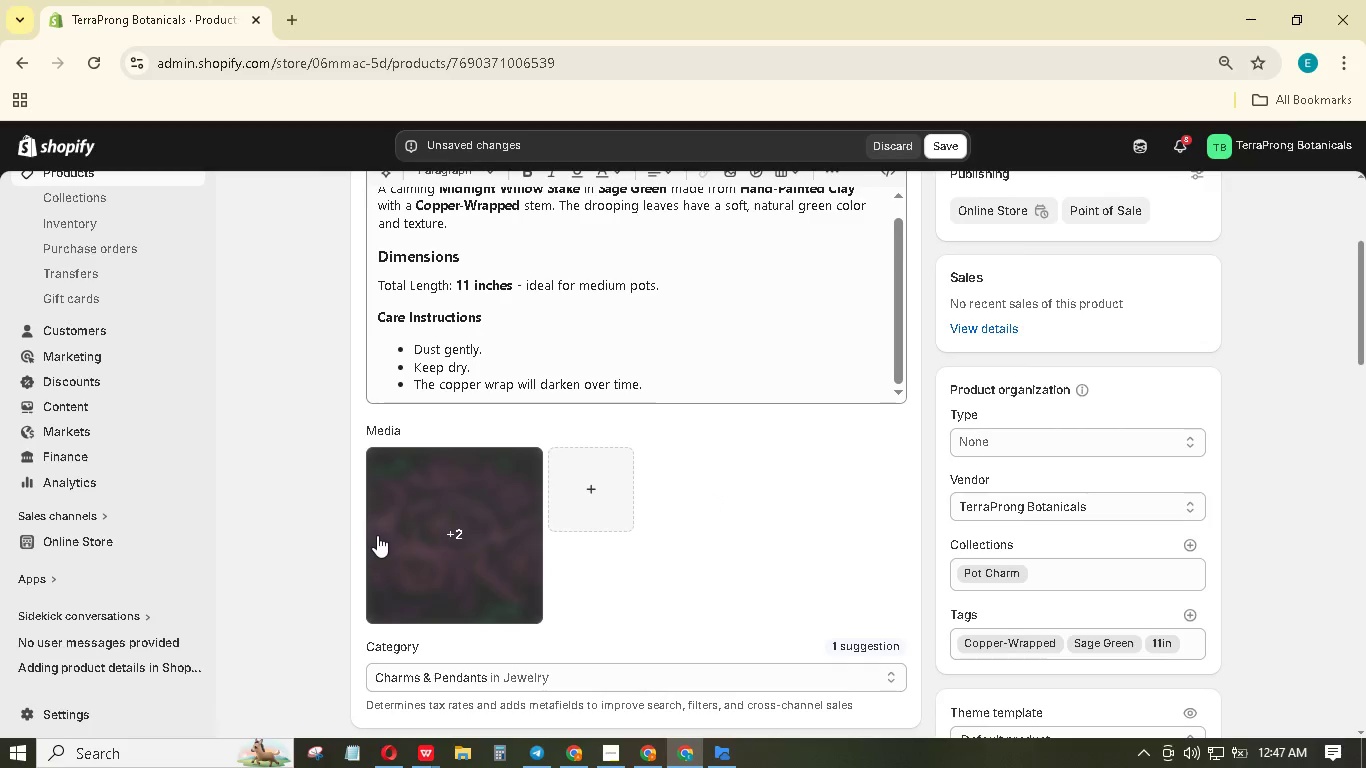 
left_click([415, 539])
 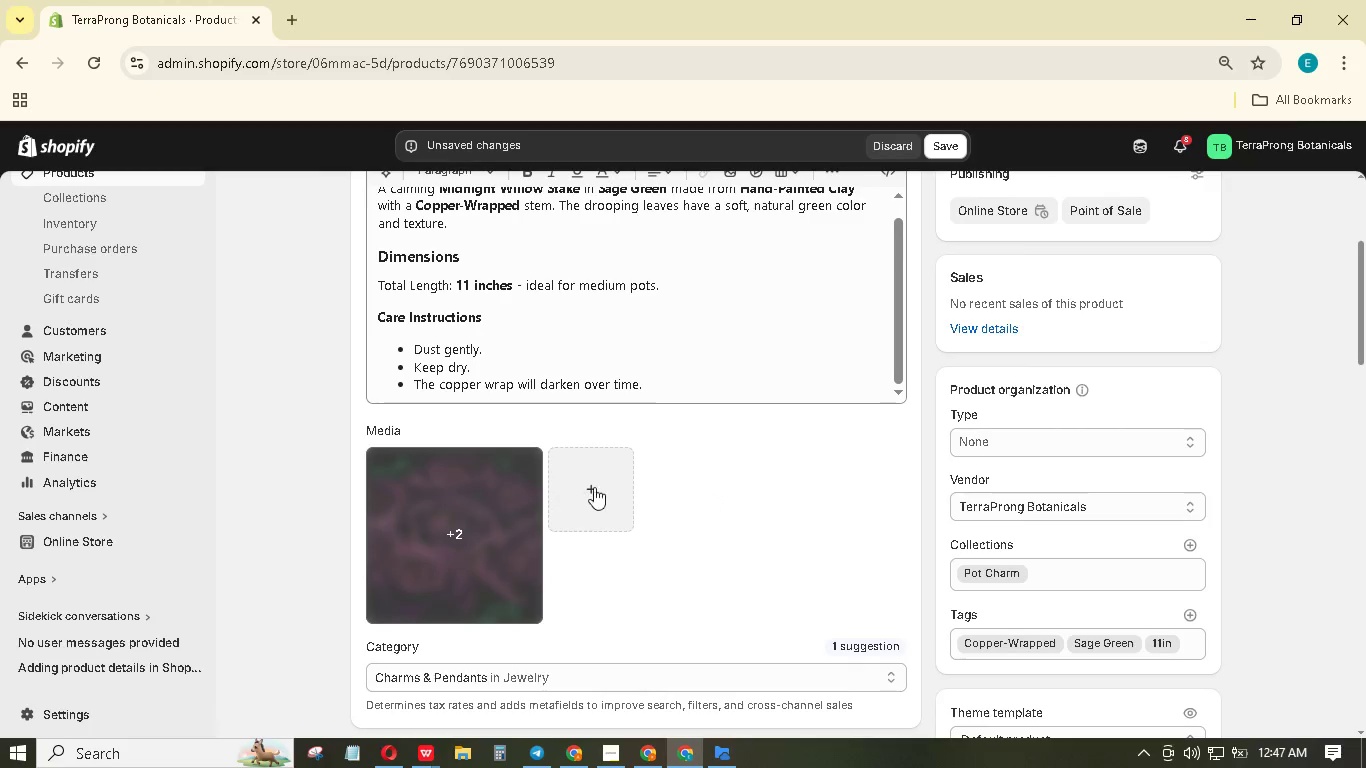 
left_click([600, 487])
 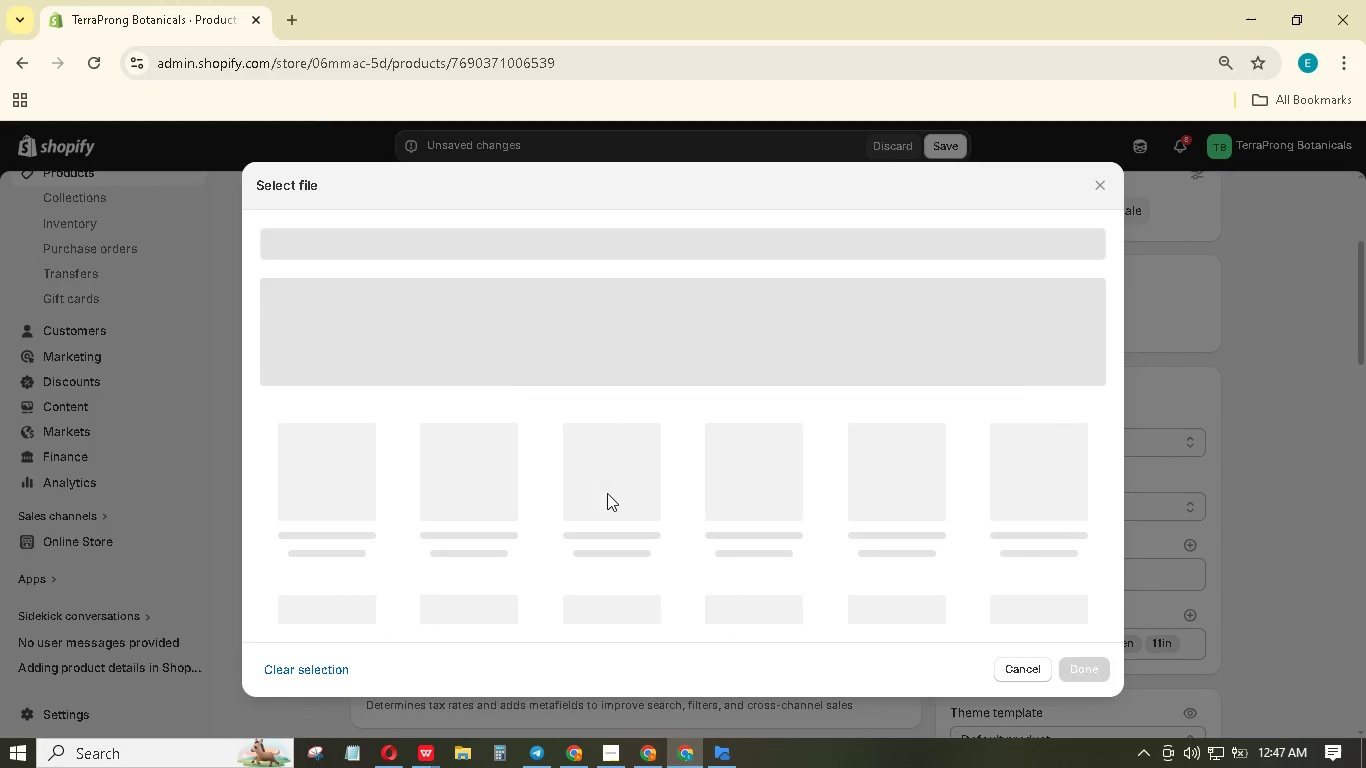 
mouse_move([665, 541])
 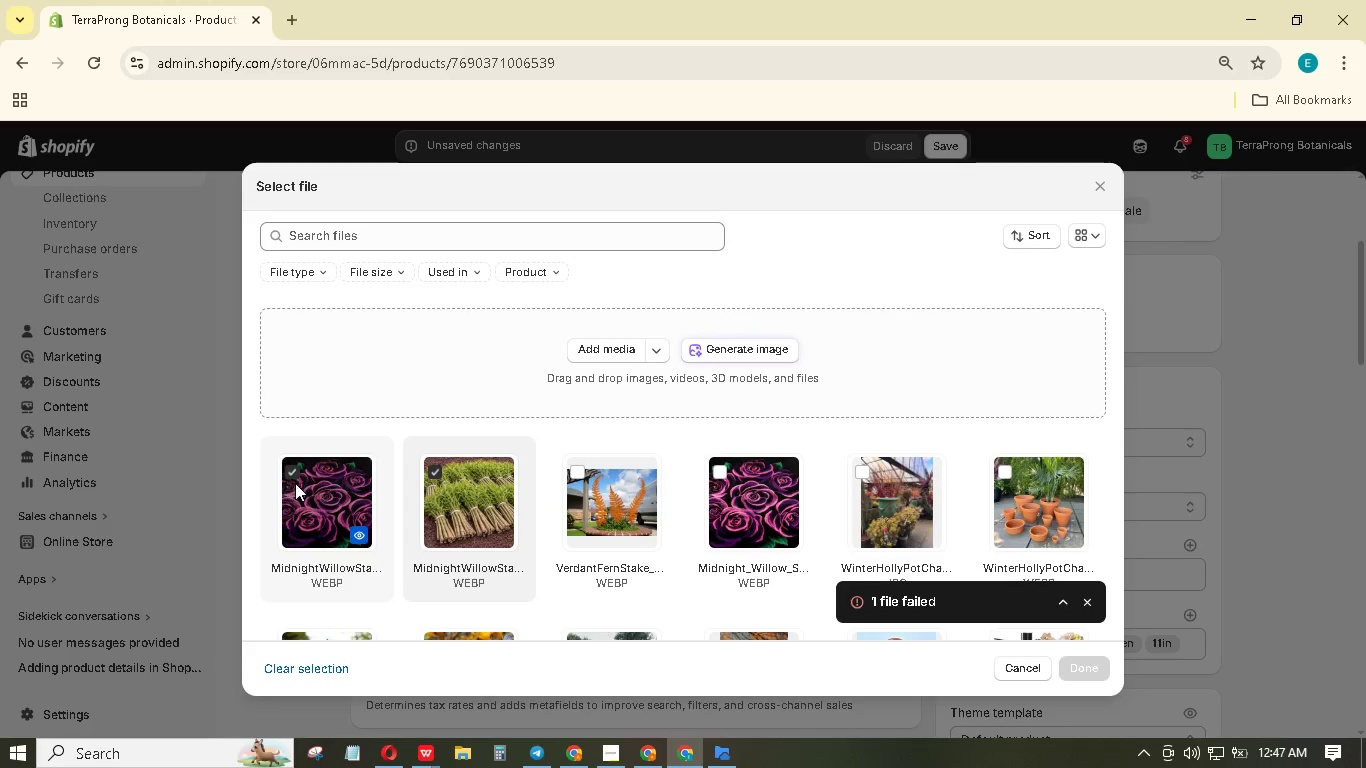 
left_click([297, 475])
 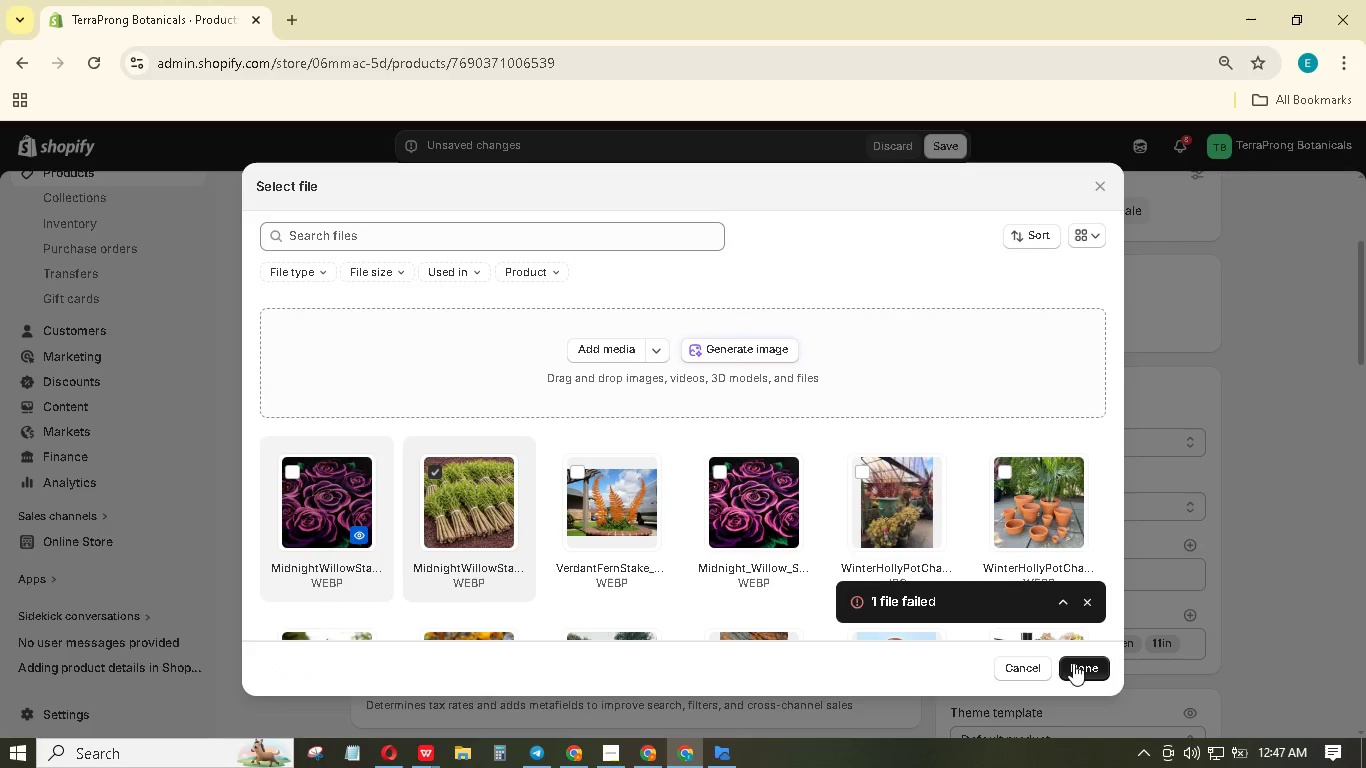 
left_click([1076, 664])
 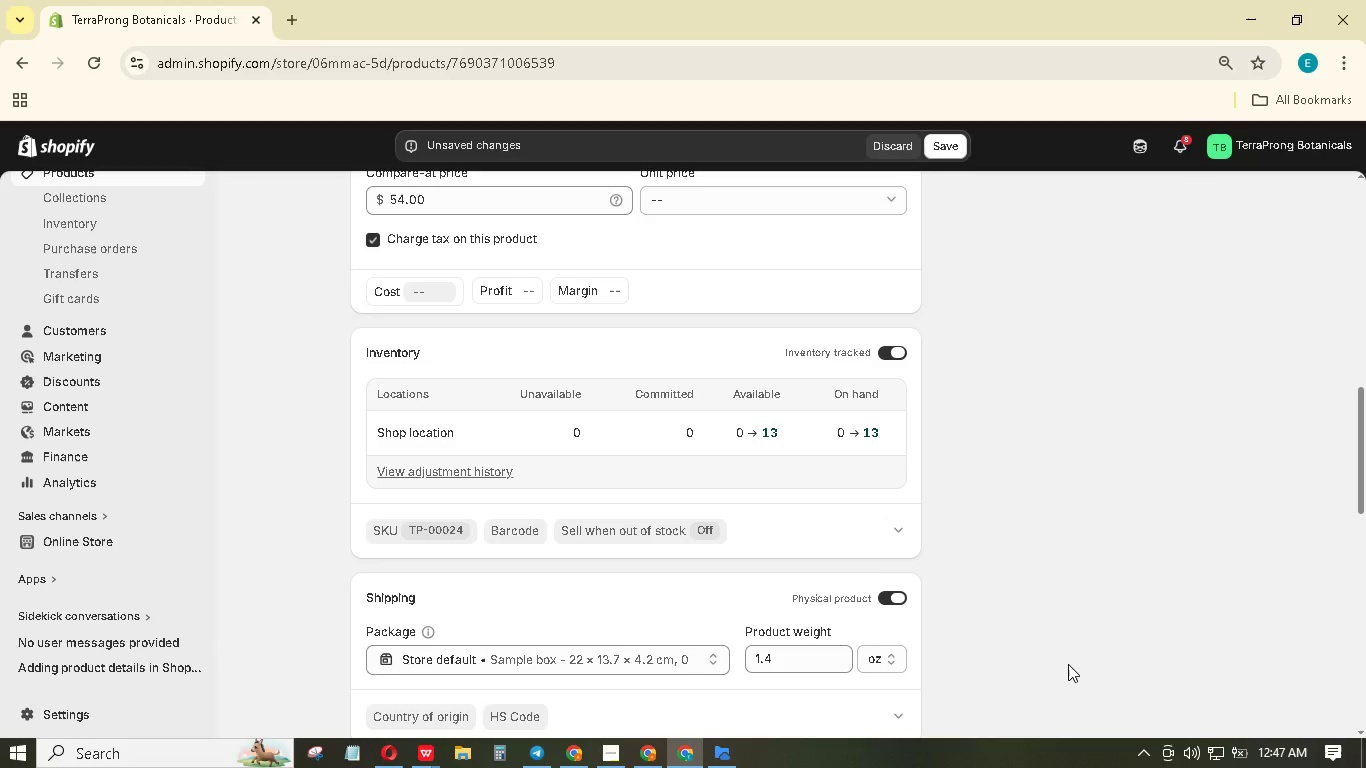 
scroll: coordinate [665, 532], scroll_direction: up, amount: 9.0
 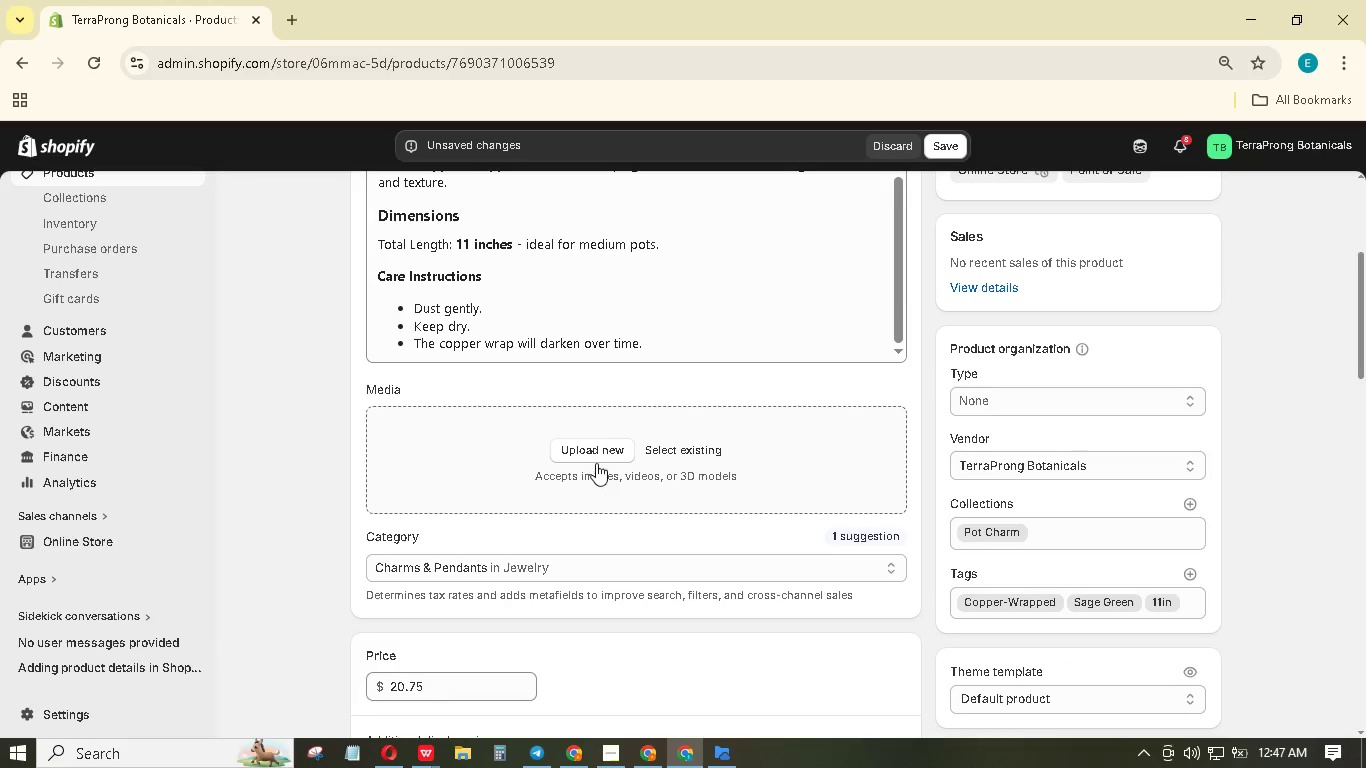 
left_click([599, 456])
 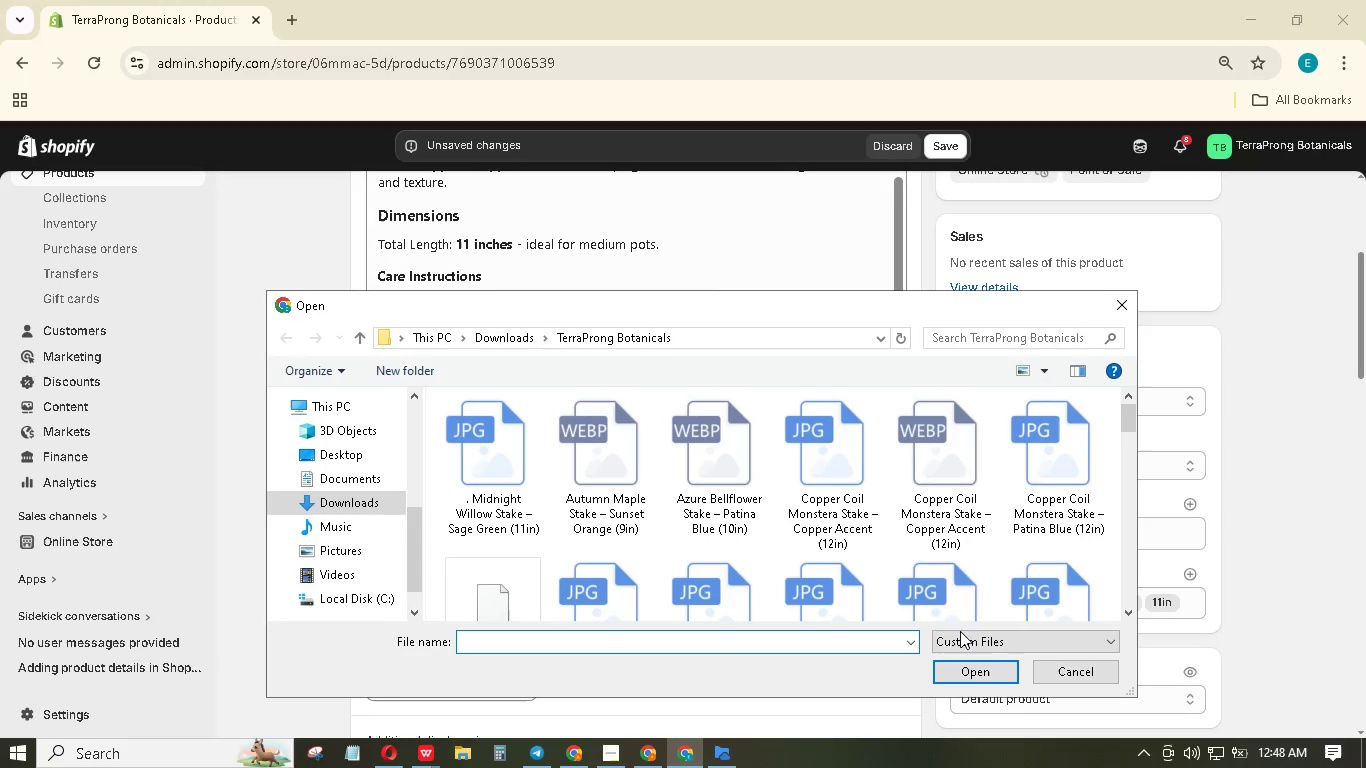 
left_click([1047, 673])
 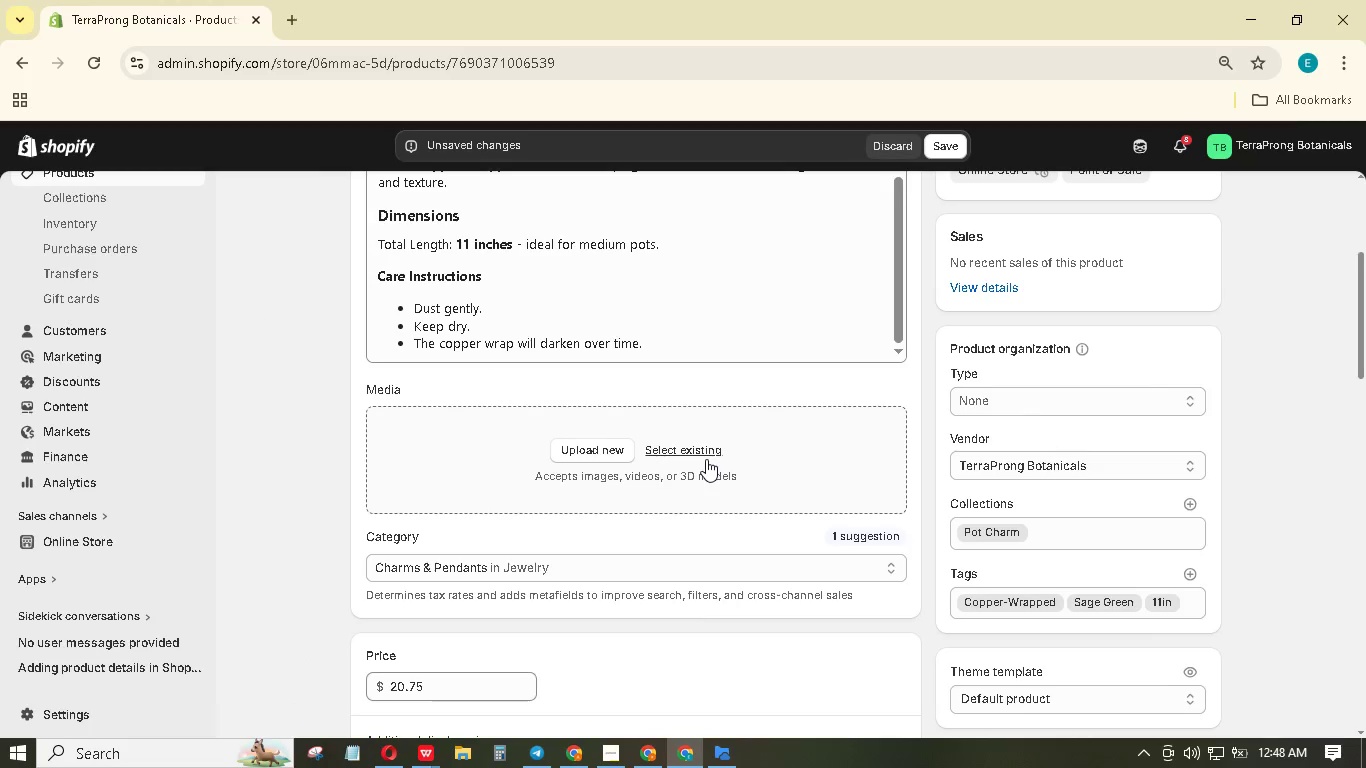 
left_click([706, 454])
 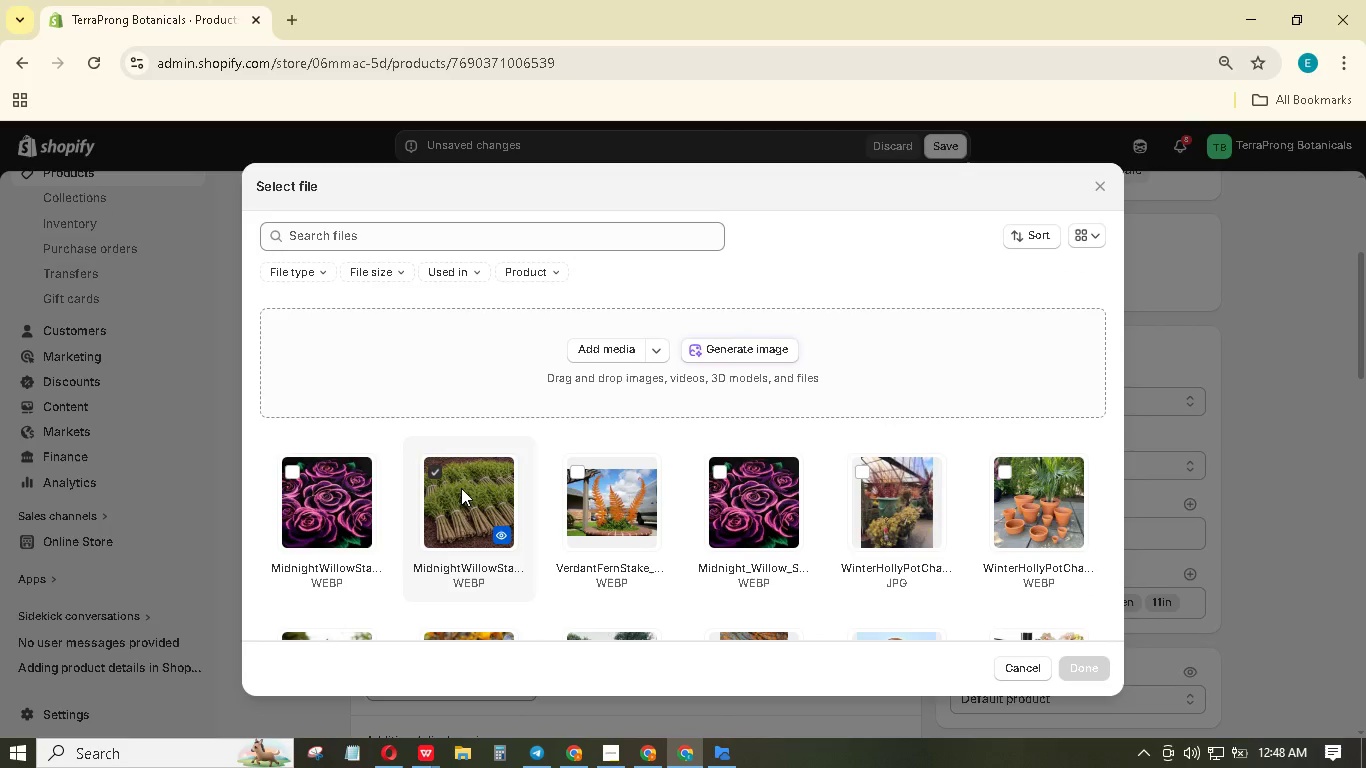 
left_click([461, 488])
 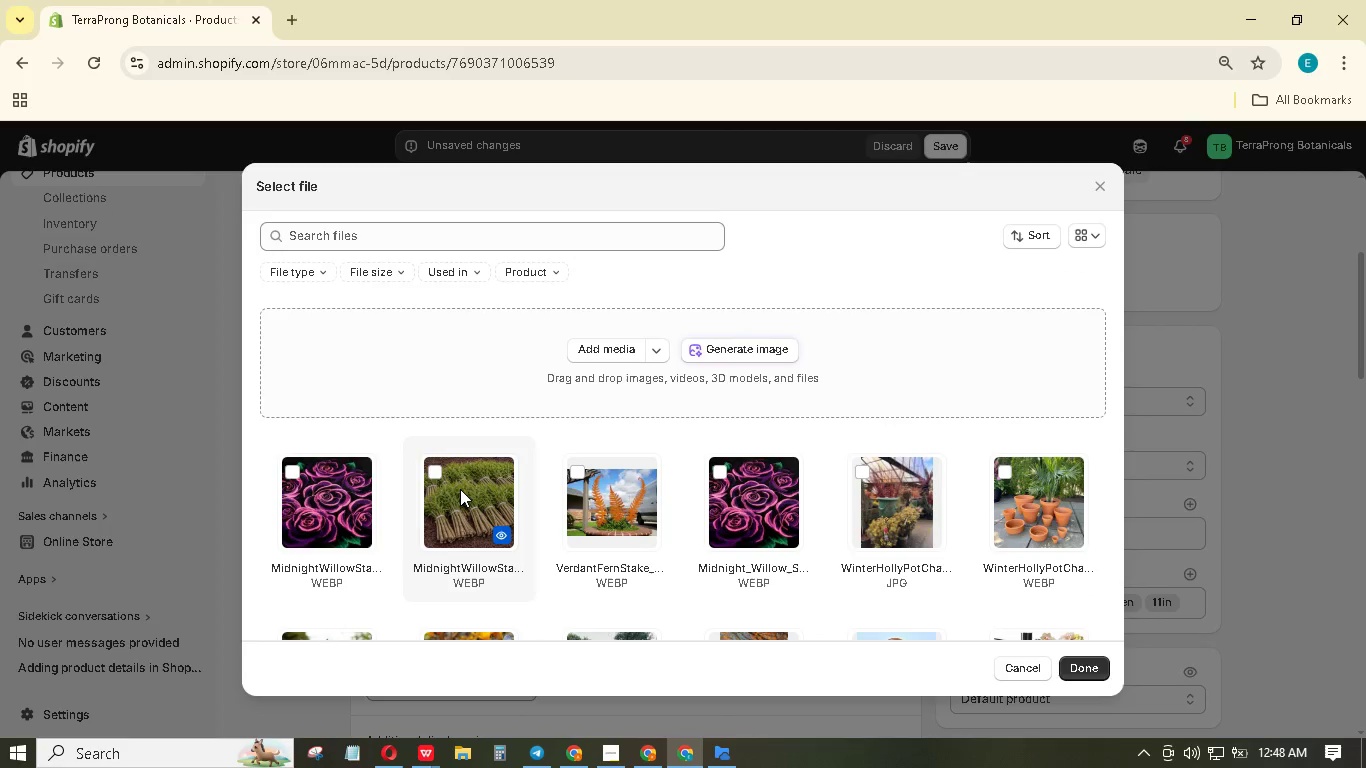 
left_click([460, 489])
 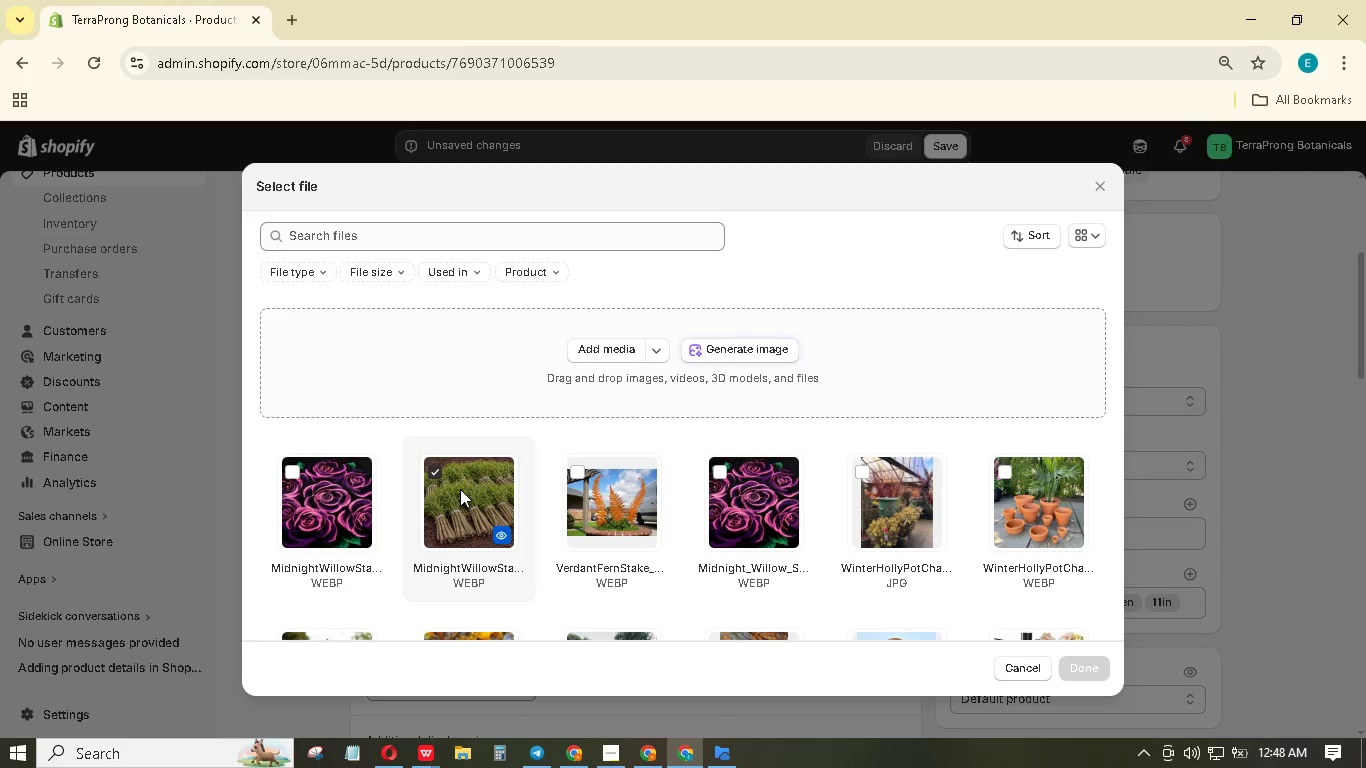 
left_click([460, 489])
 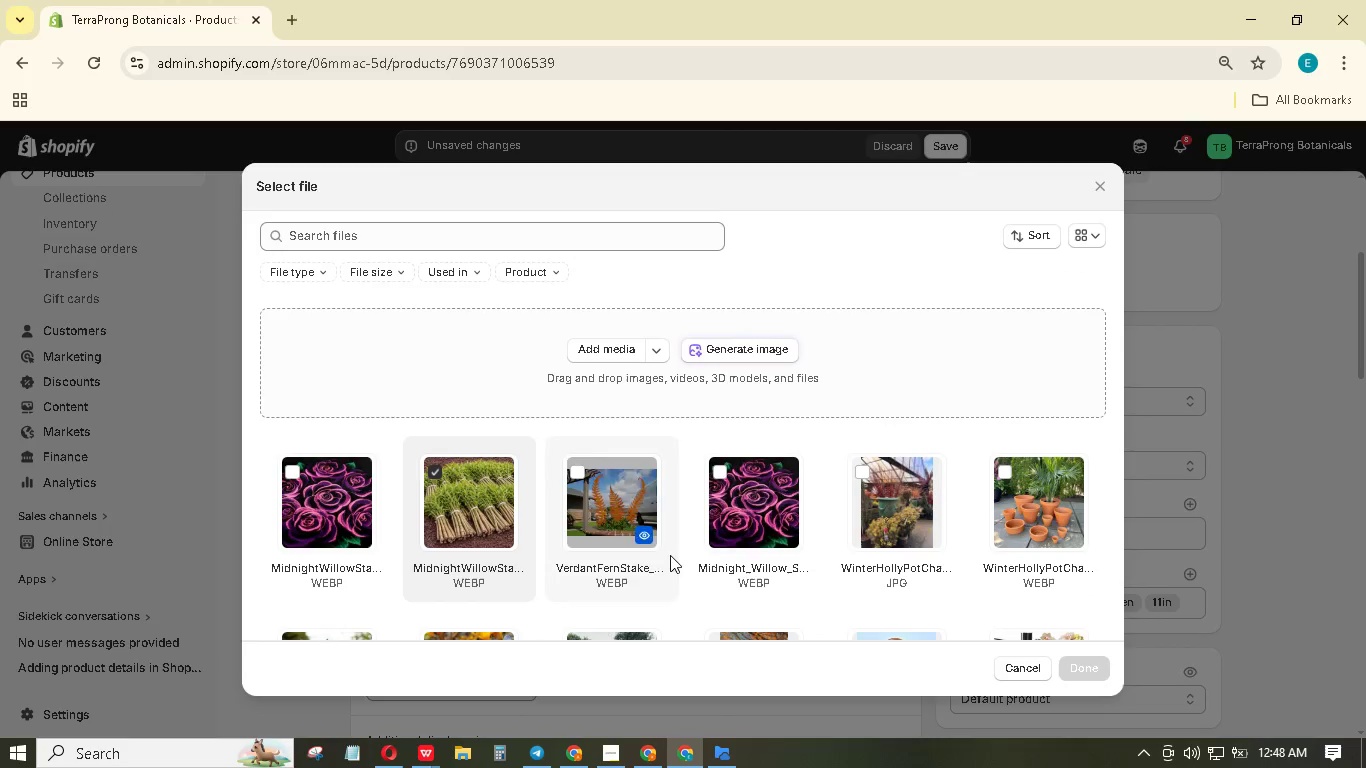 
left_click([1067, 666])
 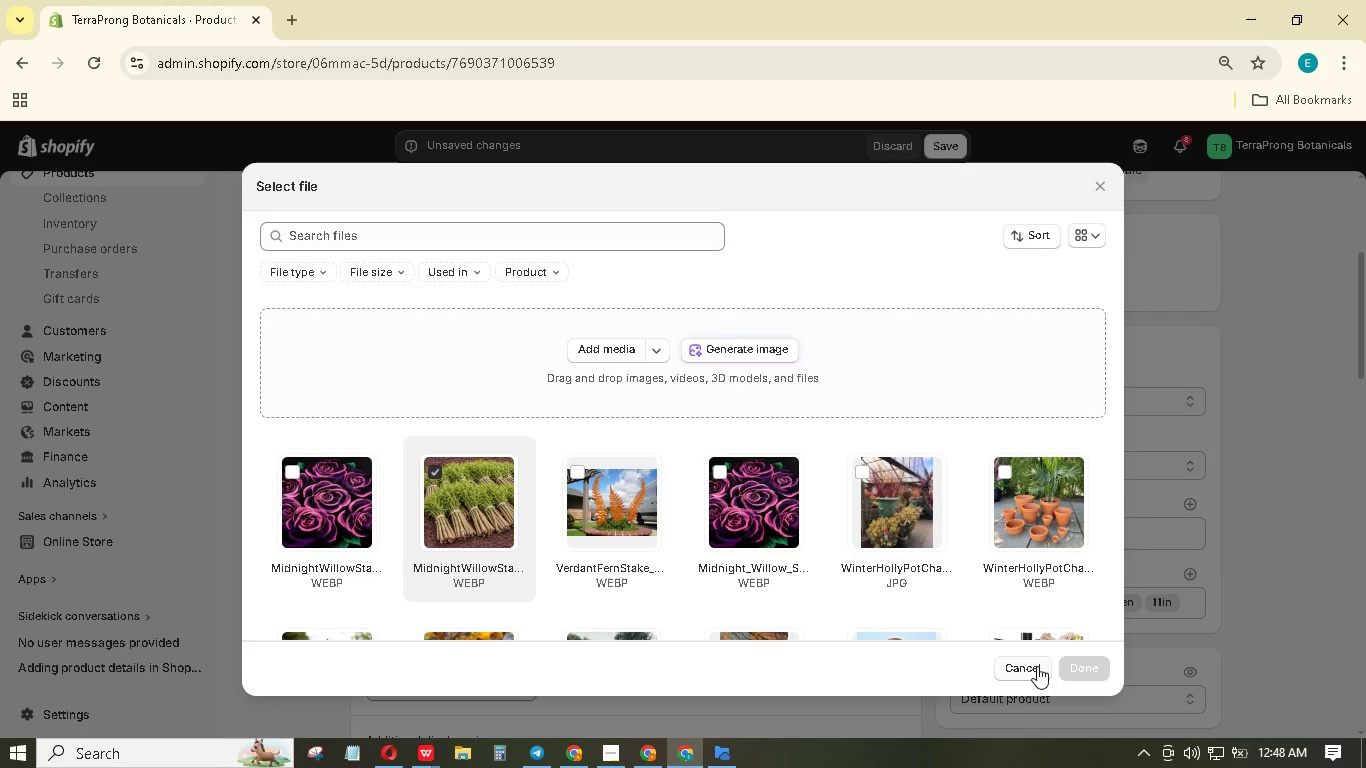 
left_click([1037, 666])
 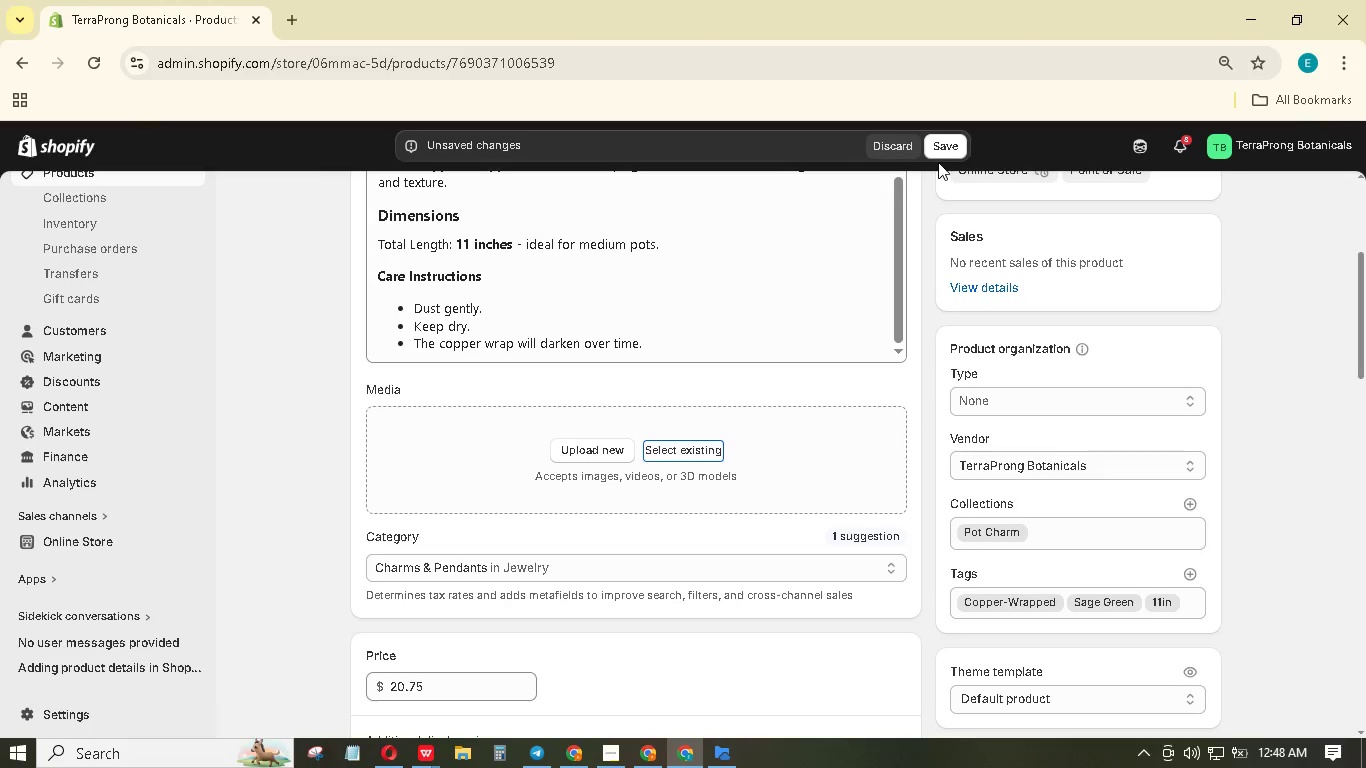 
left_click([943, 145])
 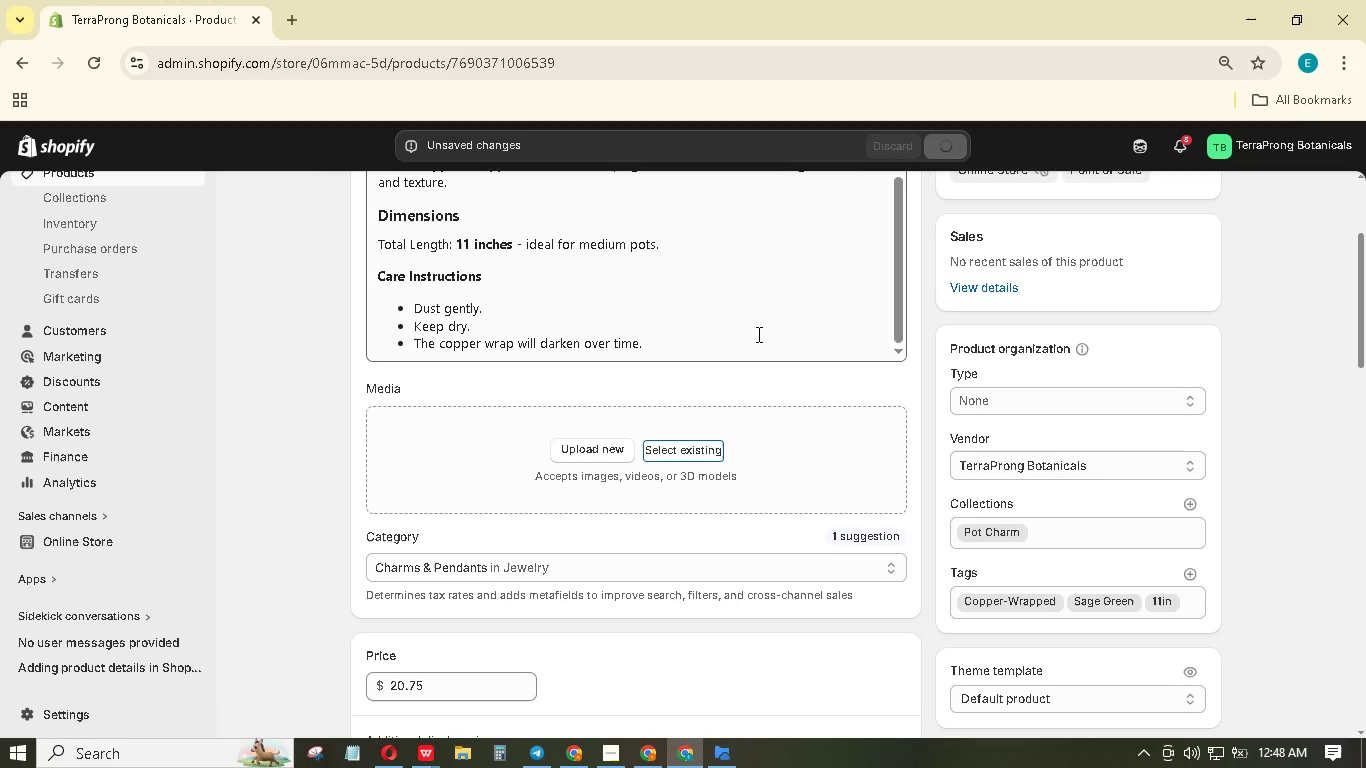 
wait(7.28)
 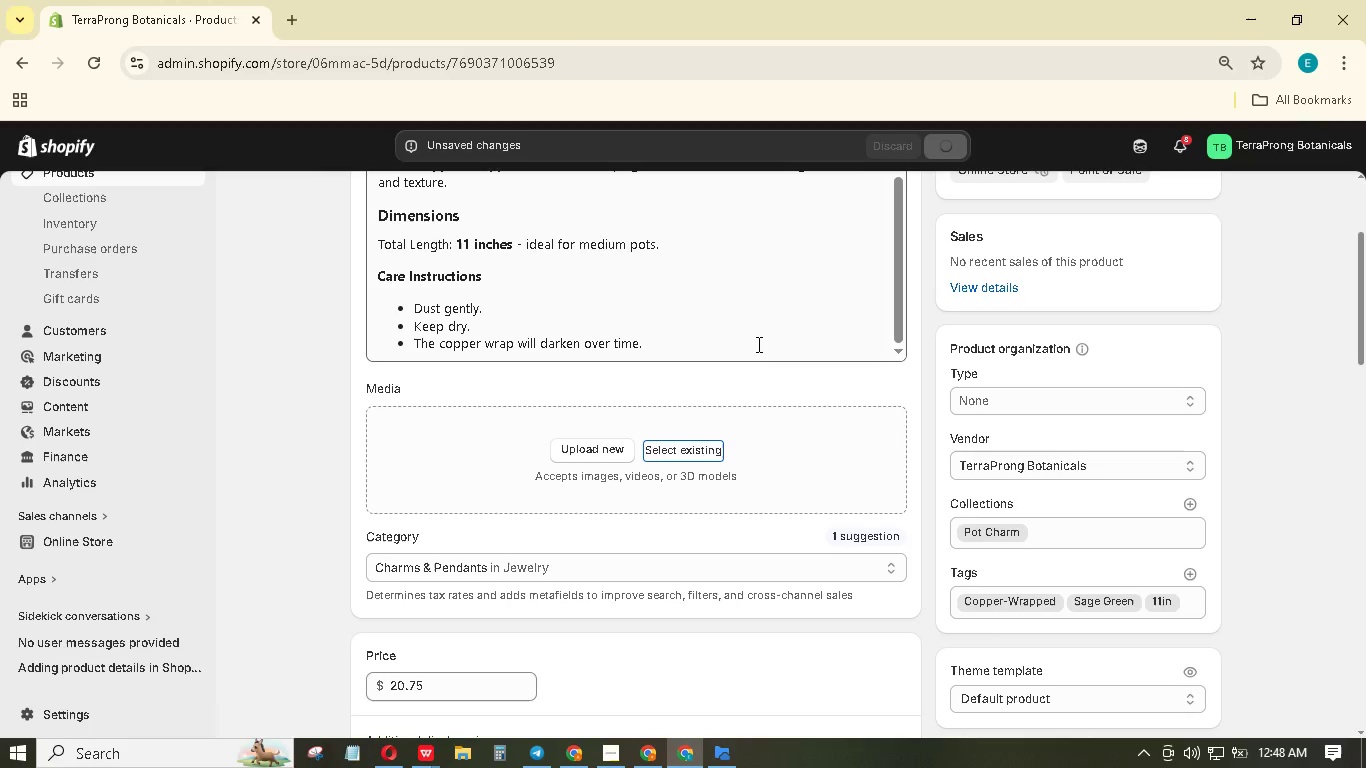 
scroll: coordinate [757, 328], scroll_direction: up, amount: 8.0
 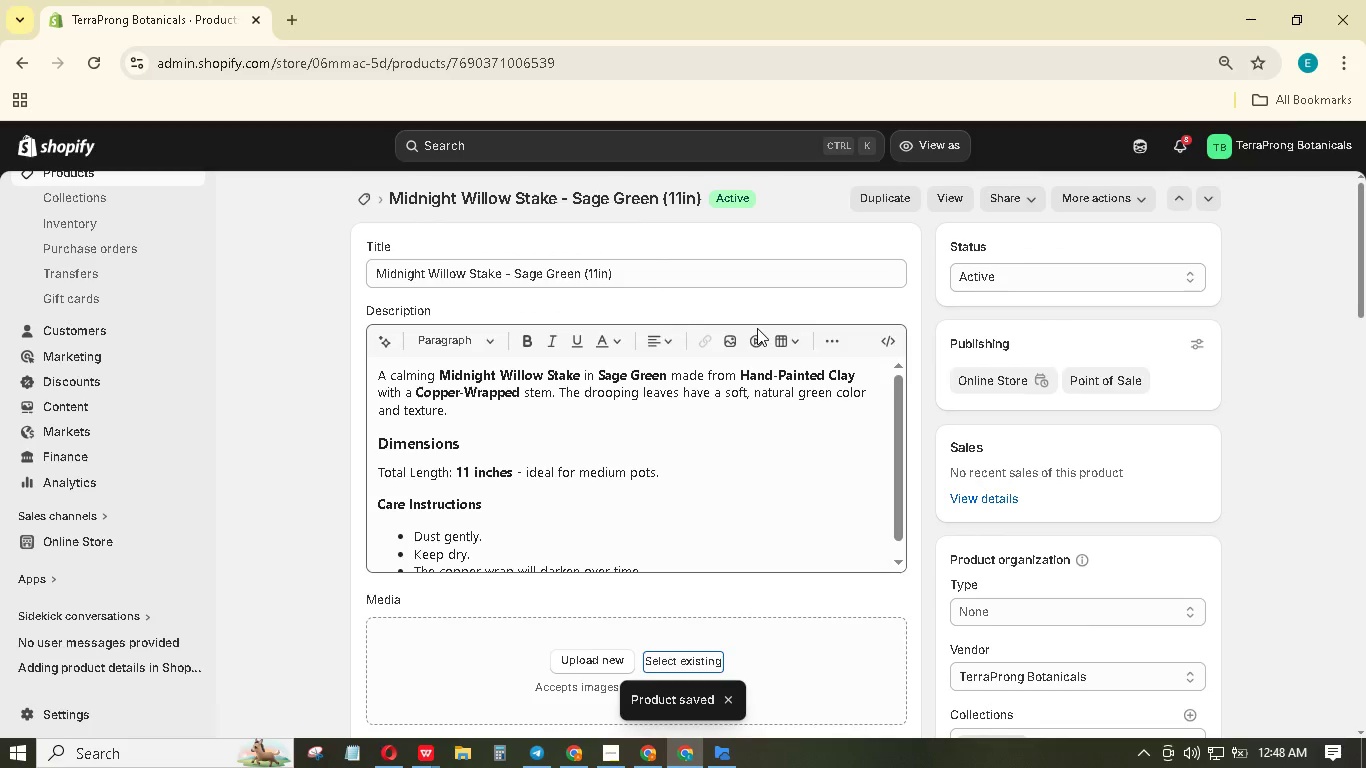 
scroll: coordinate [757, 328], scroll_direction: down, amount: 5.0
 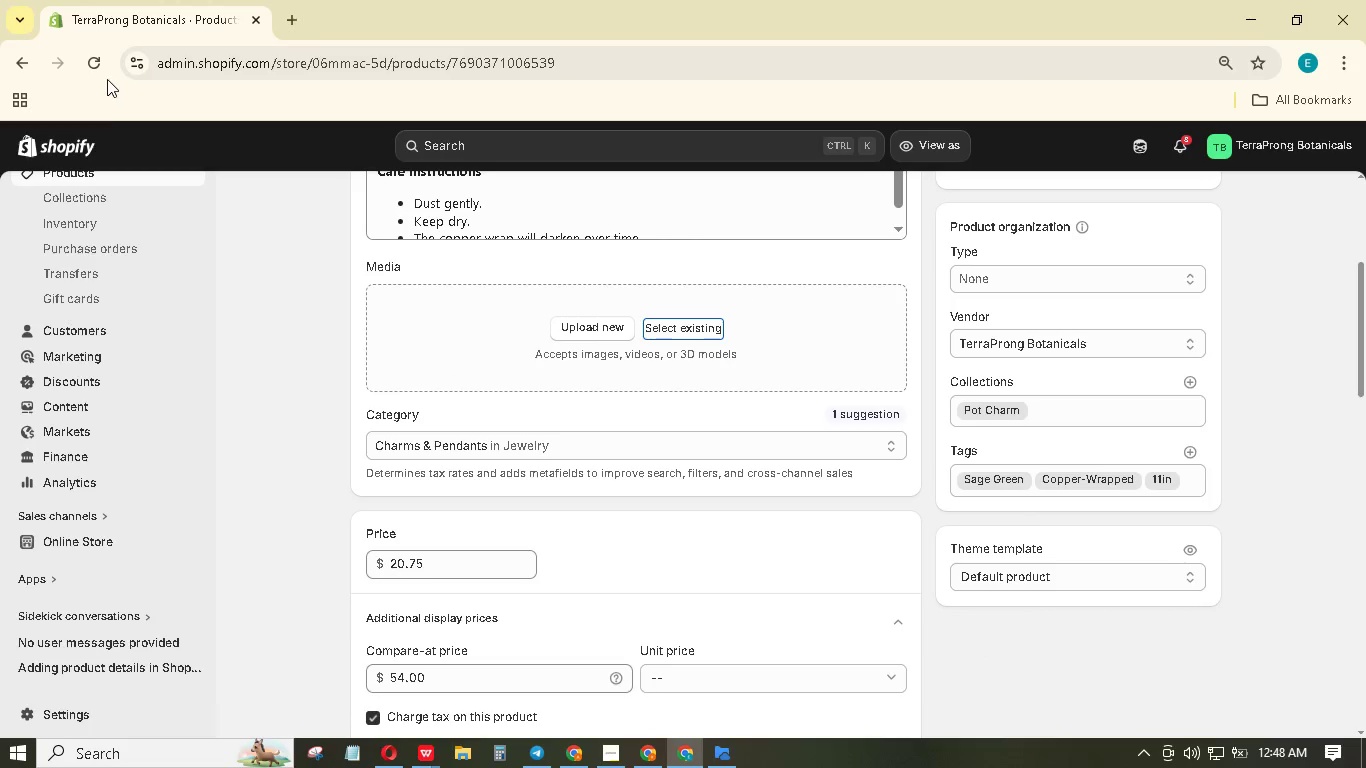 
left_click([105, 68])
 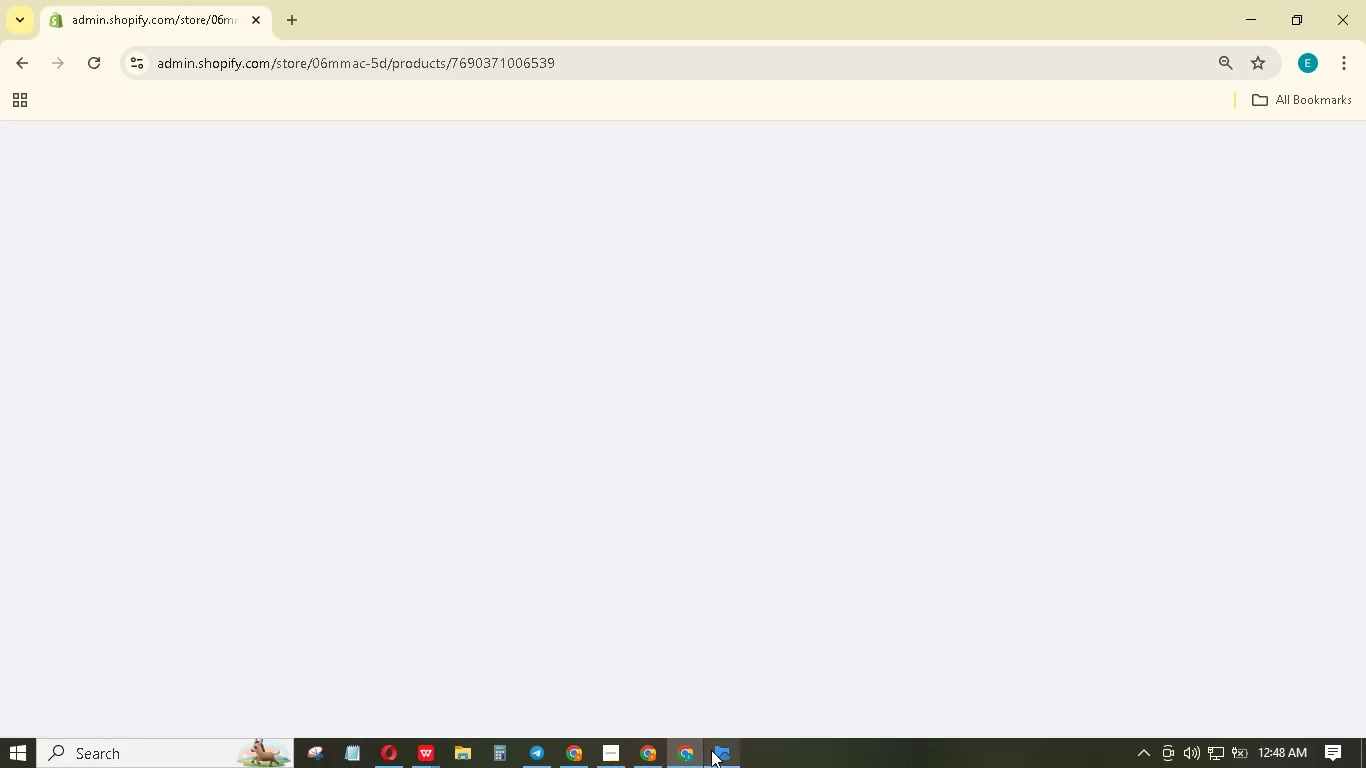 
left_click([616, 748])